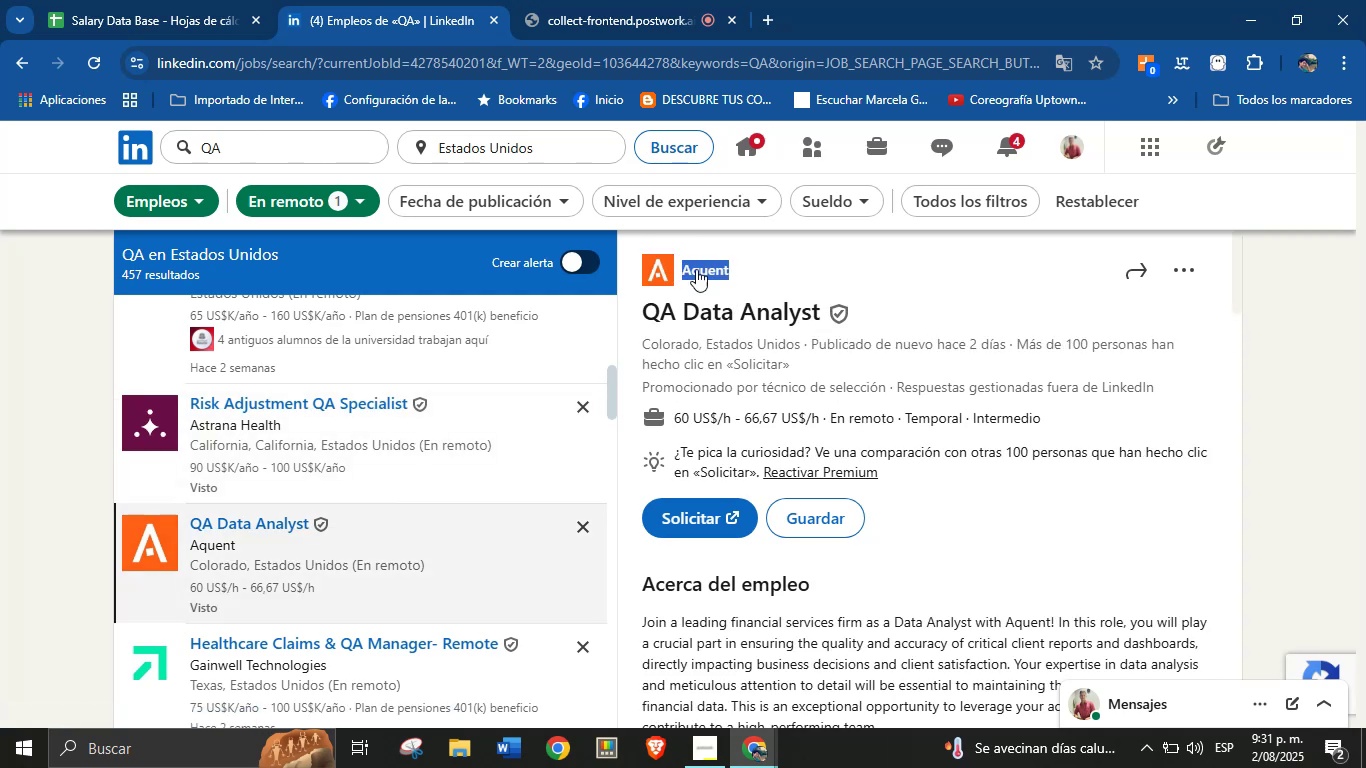 
left_click([760, 271])
 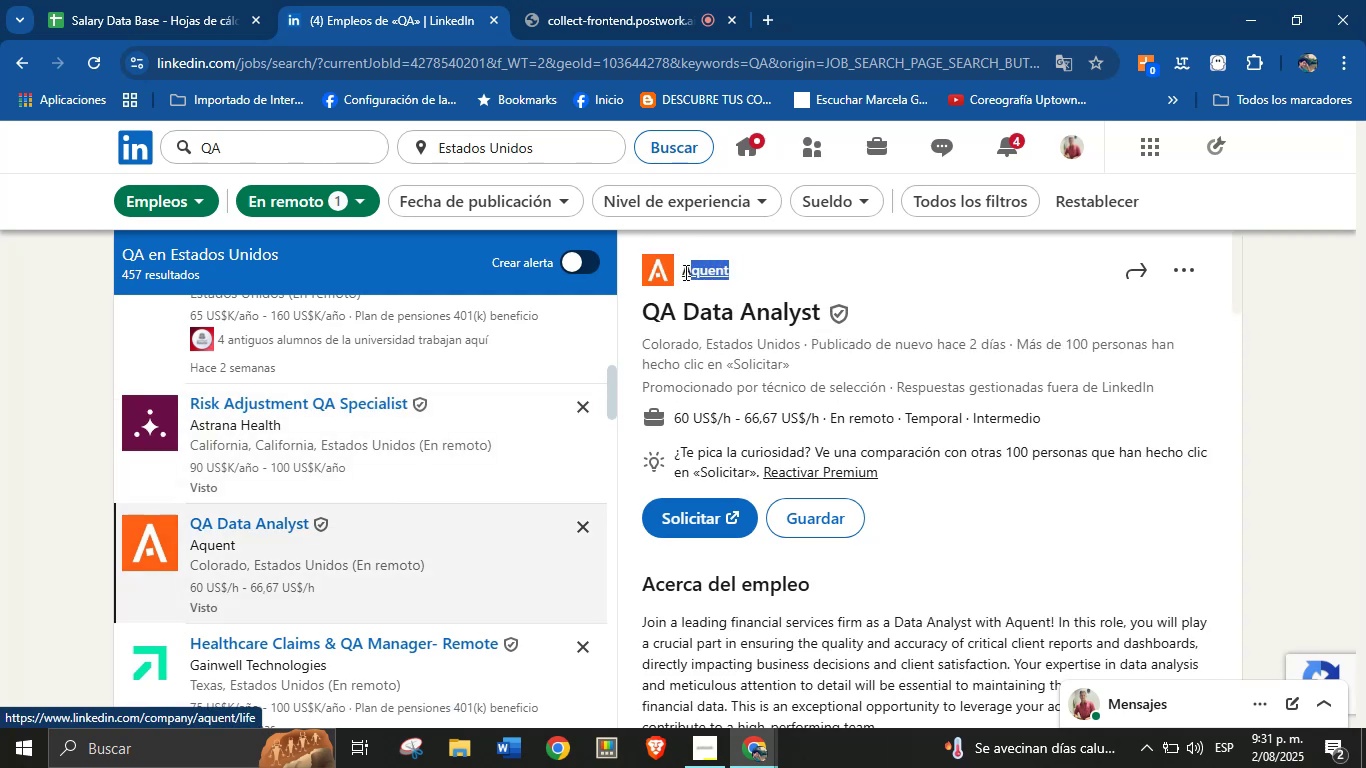 
key(Control+C)
 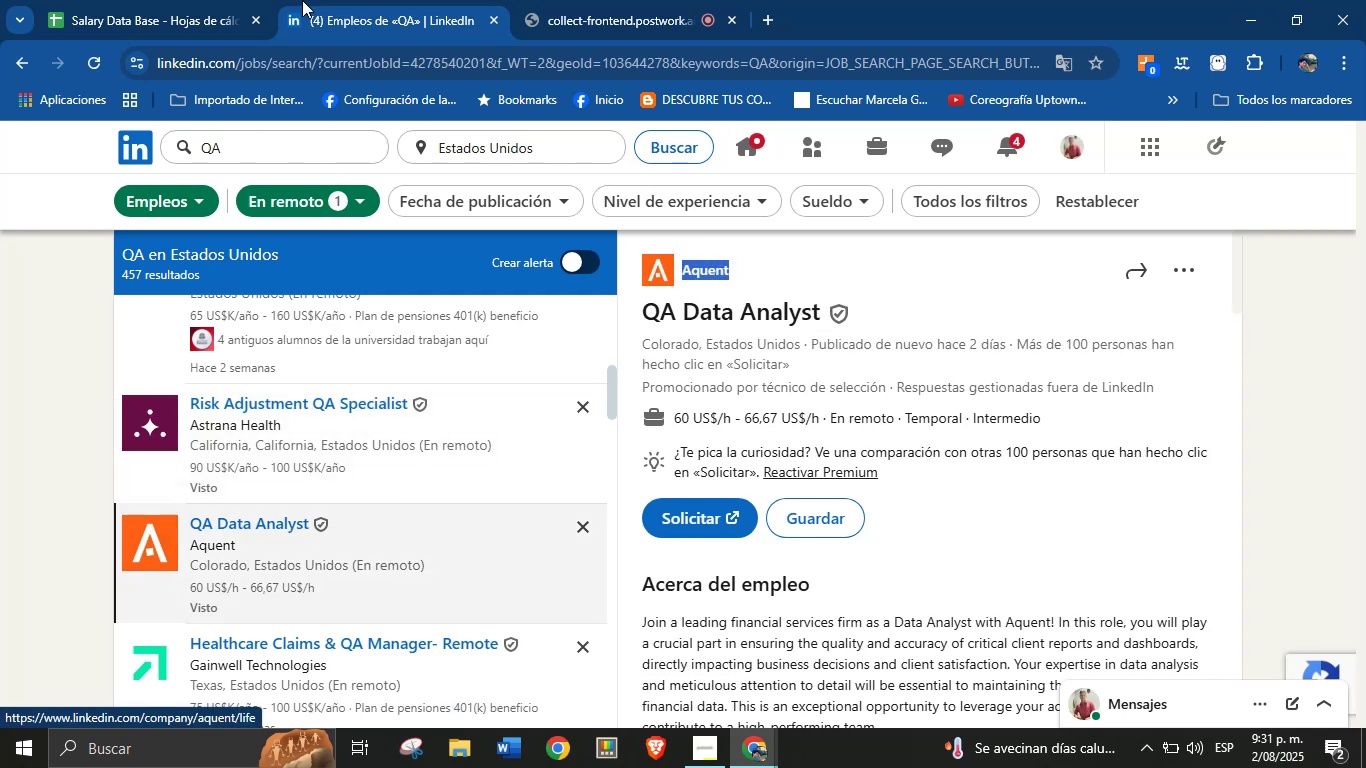 
left_click([251, 0])
 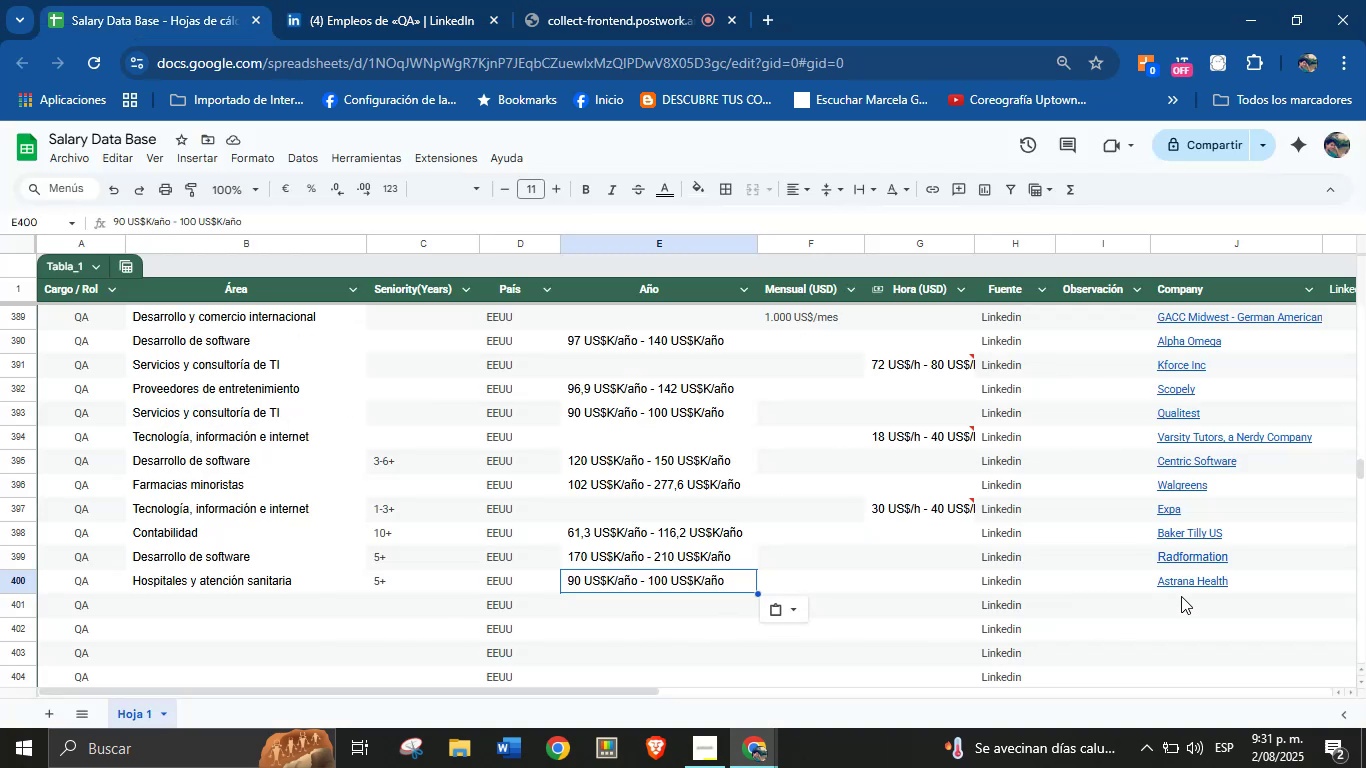 
key(Control+V)
 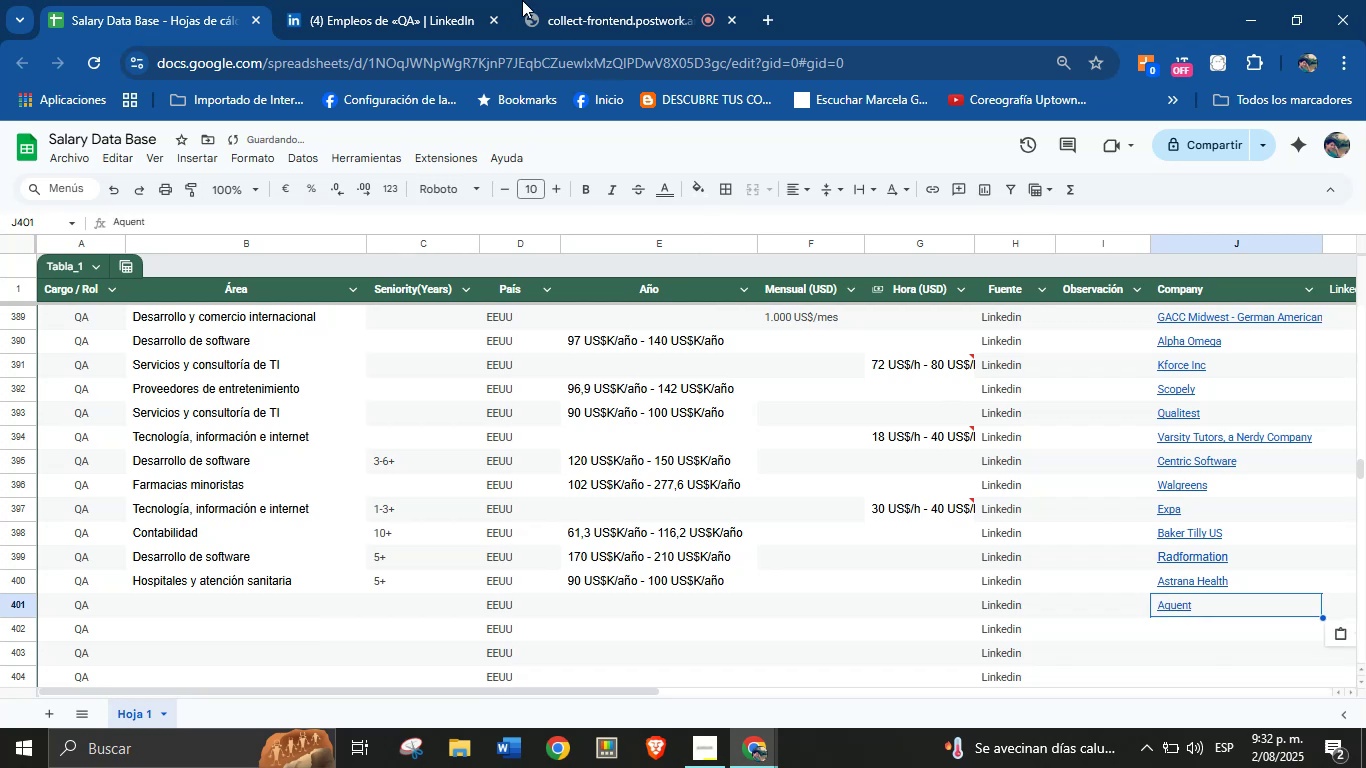 
left_click([423, 0])
 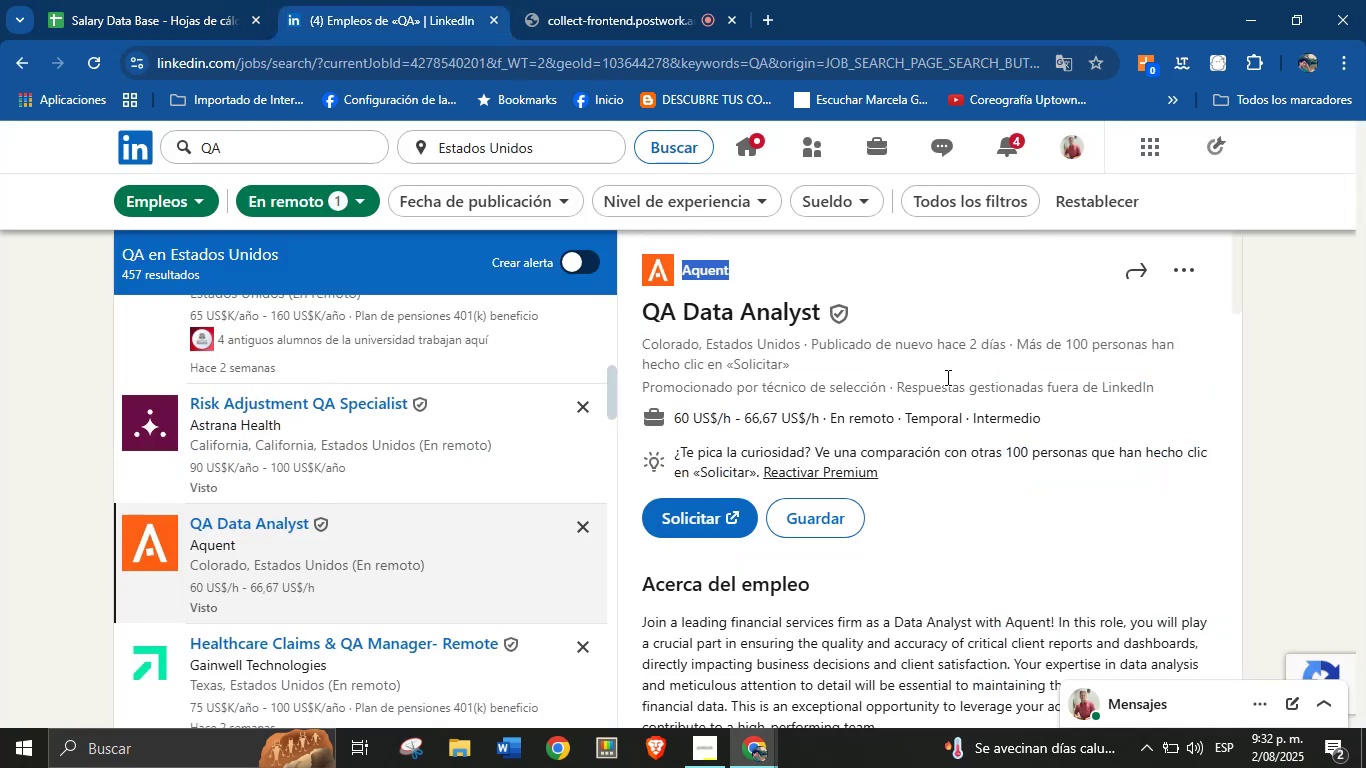 
scroll: coordinate [863, 467], scroll_direction: down, amount: 19.0
 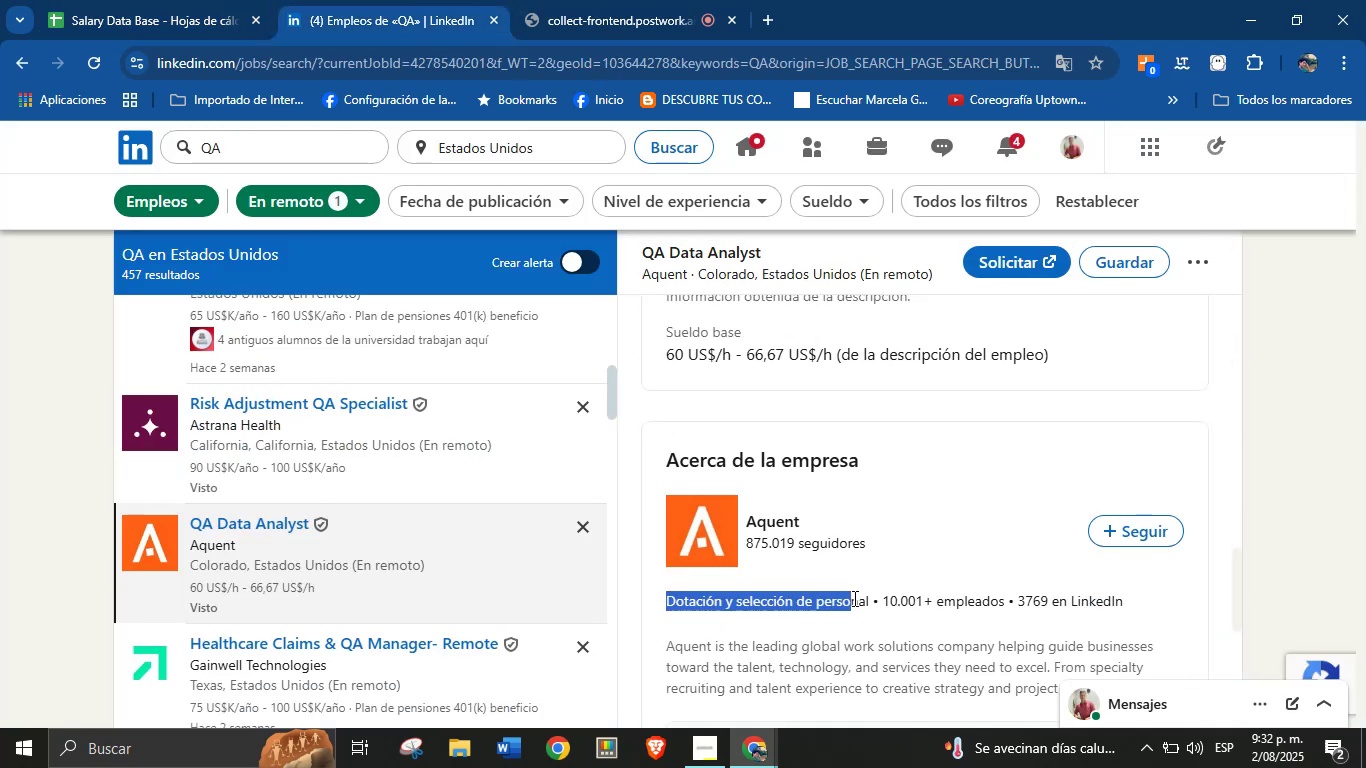 
key(Control+C)
 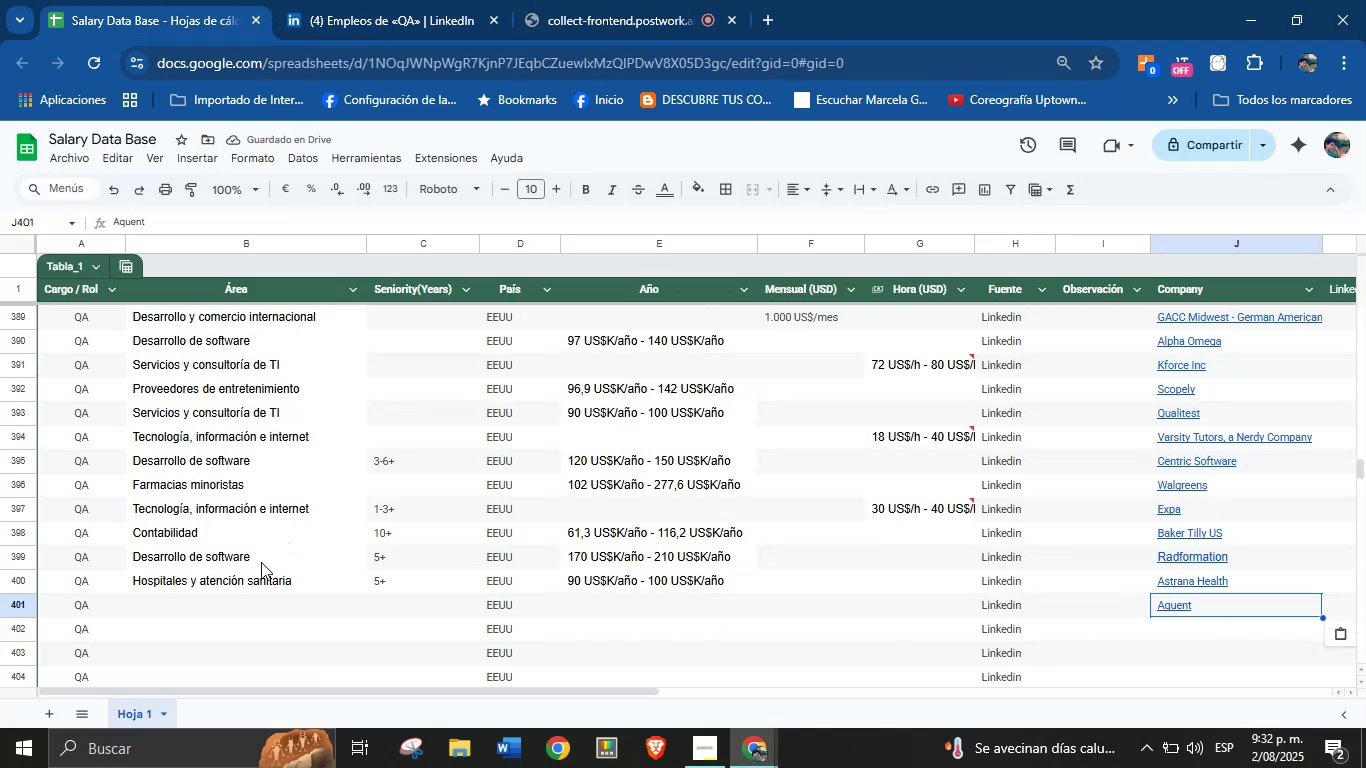 
left_click([221, 603])
 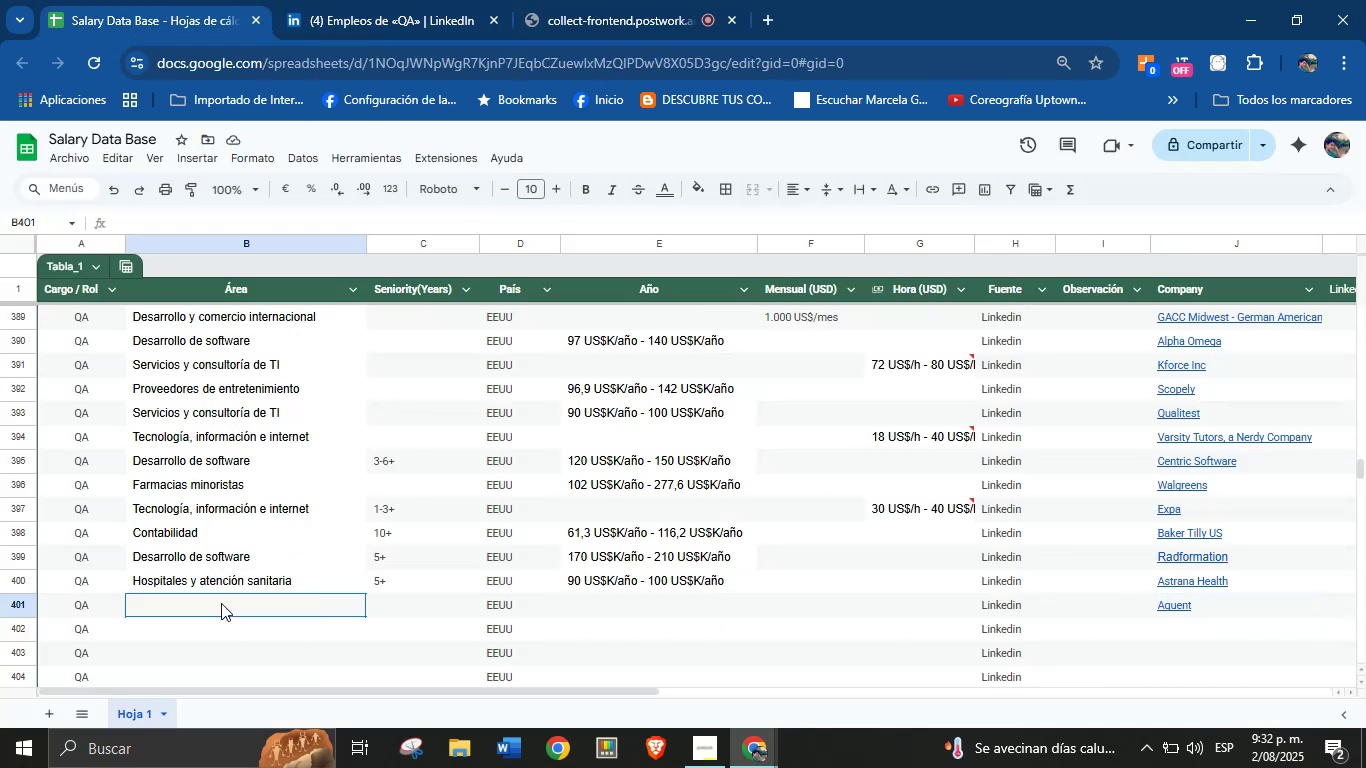 
key(Control+V)
 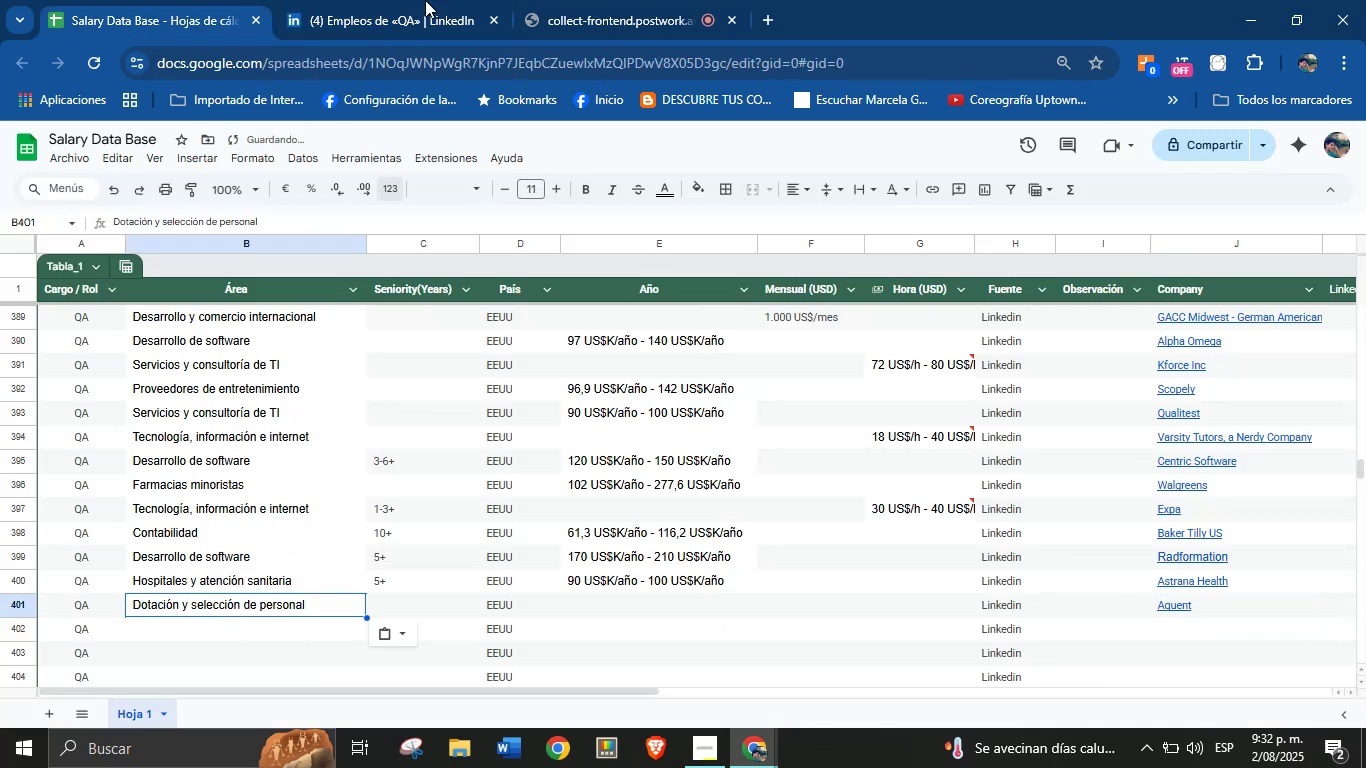 
left_click([426, 0])
 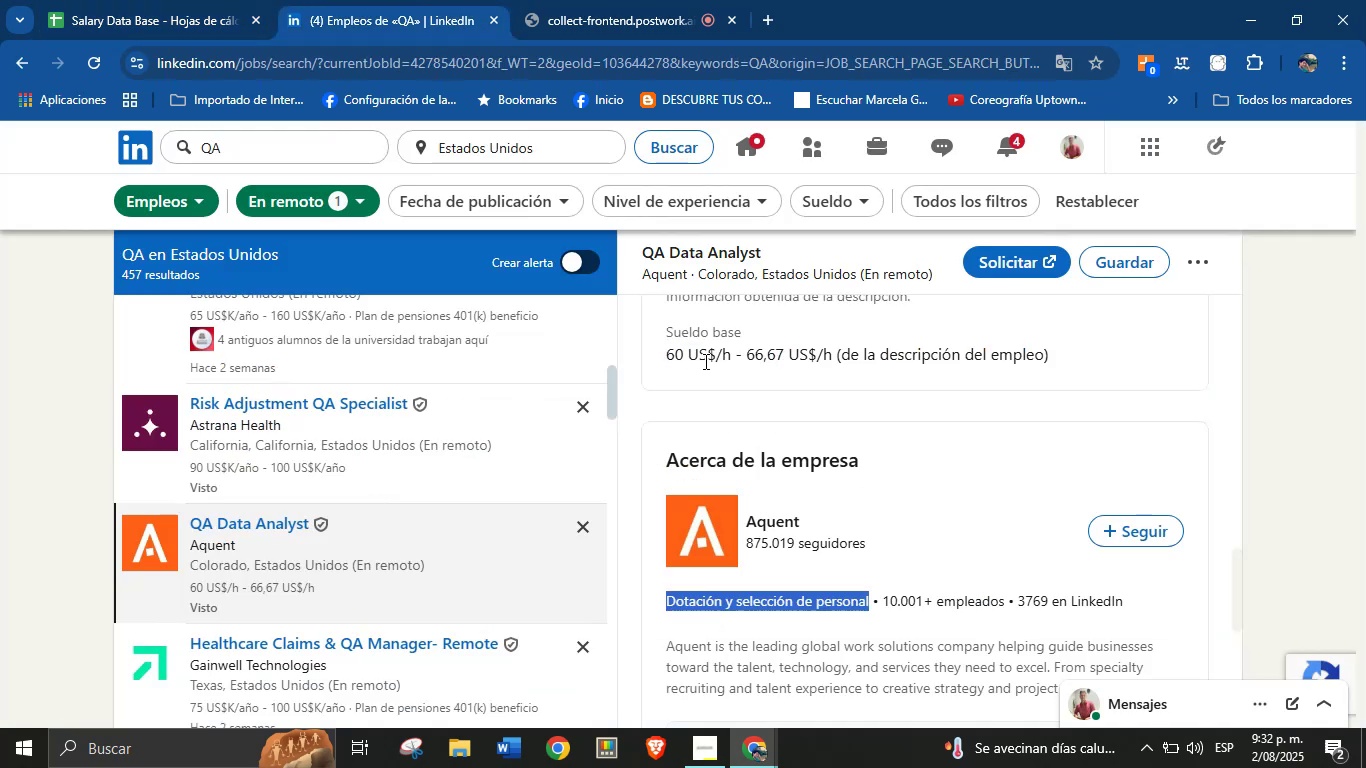 
scroll: coordinate [416, 462], scroll_direction: down, amount: 1.0
 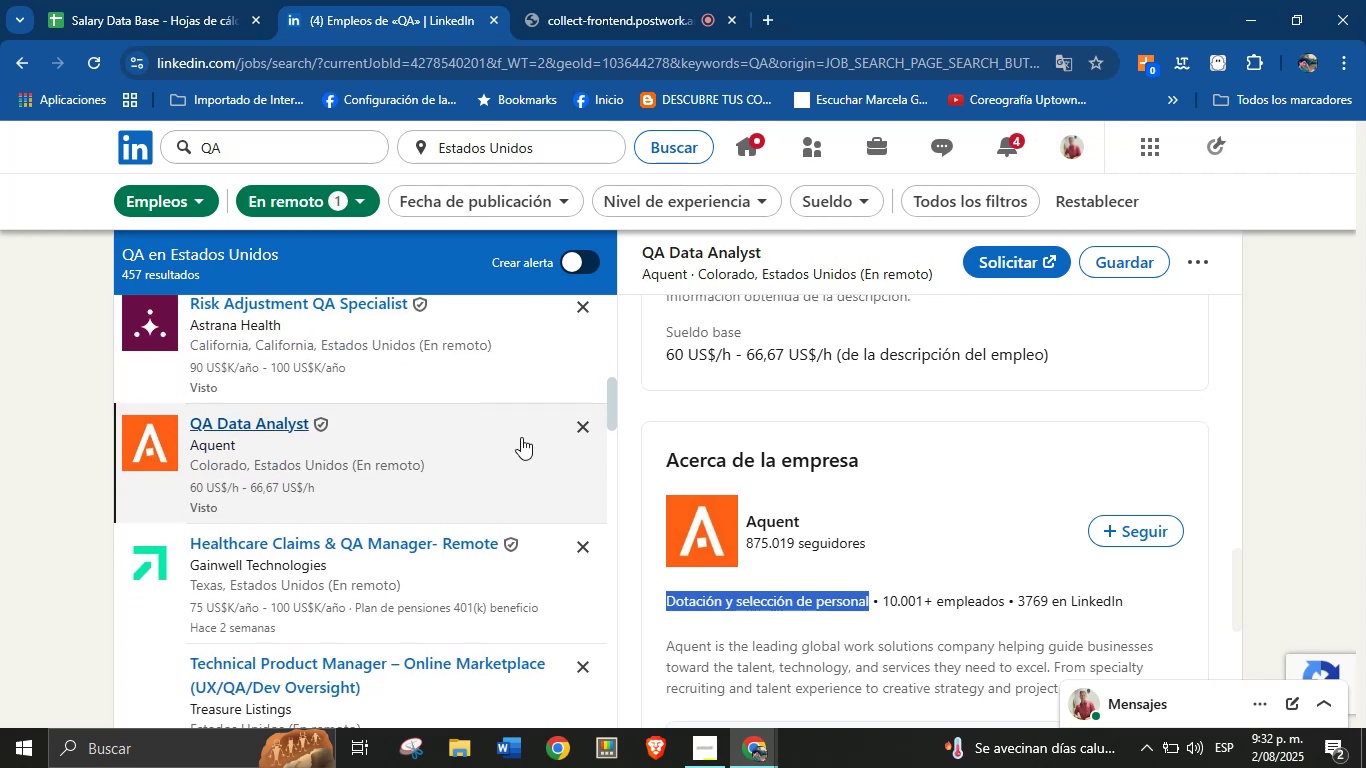 
scroll: coordinate [787, 463], scroll_direction: up, amount: 12.0
 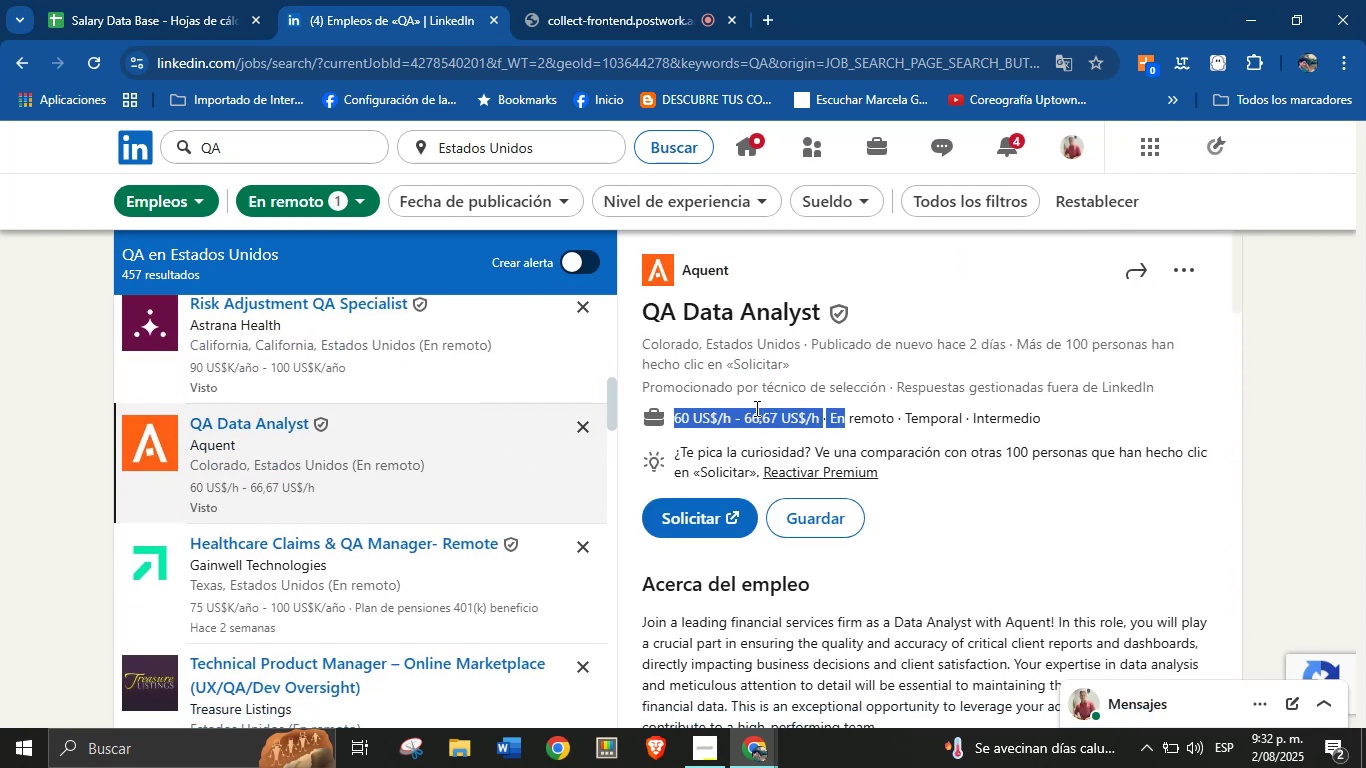 
left_click([959, 521])
 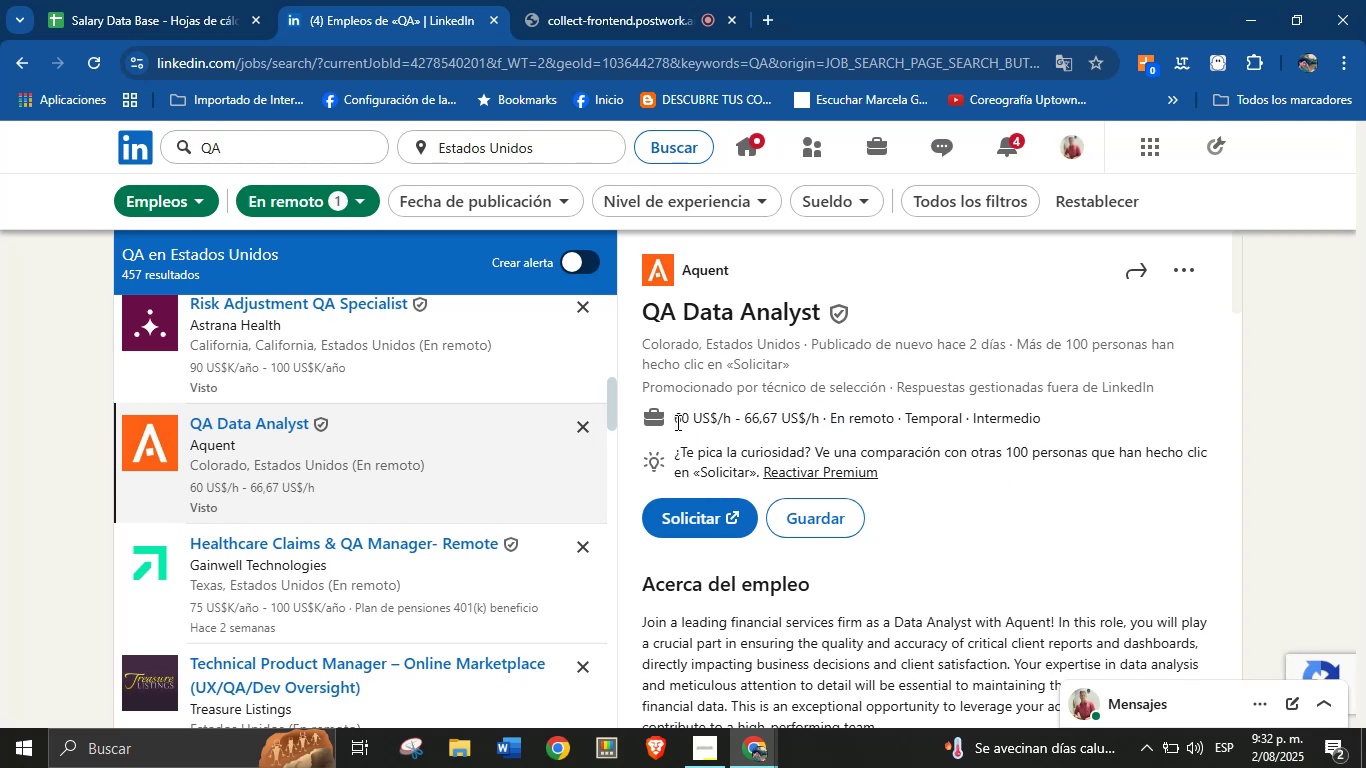 
wait(5.95)
 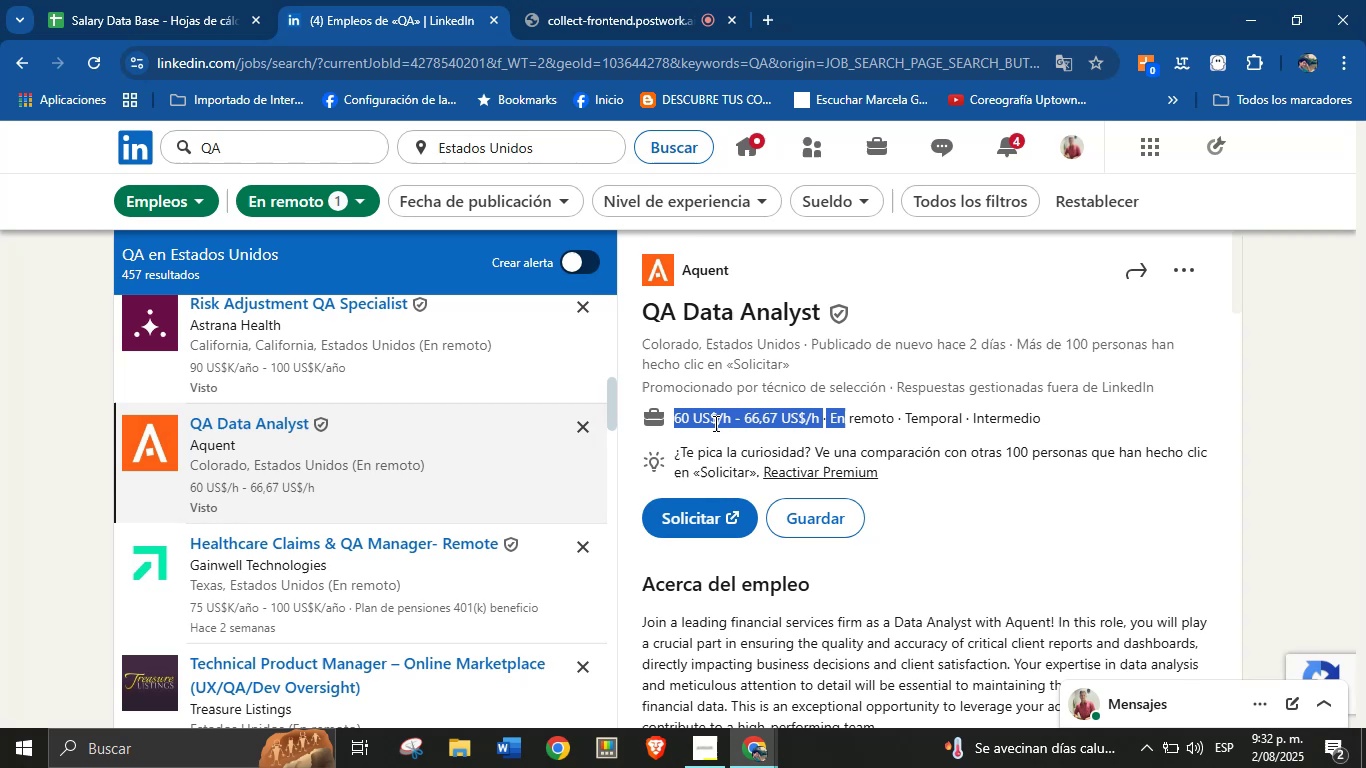 
key(Control+C)
 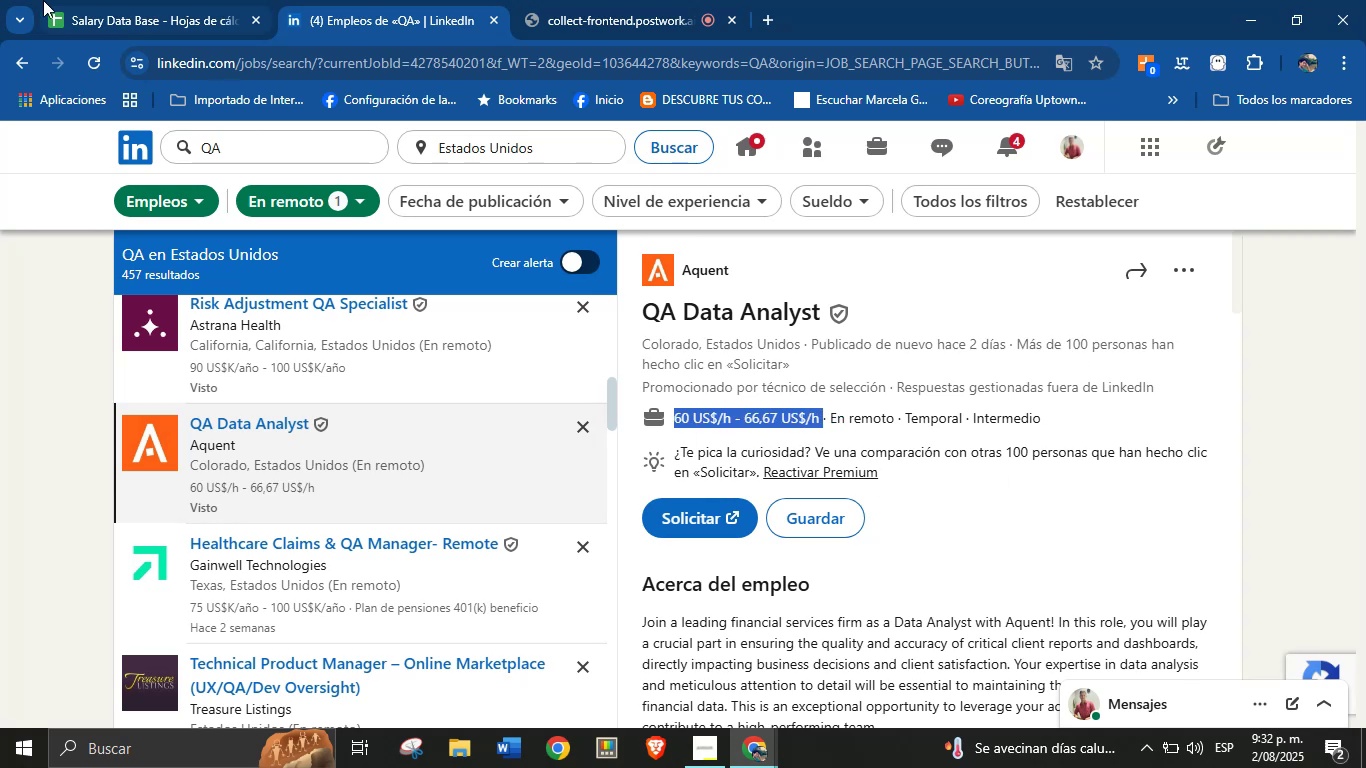 
left_click([130, 0])
 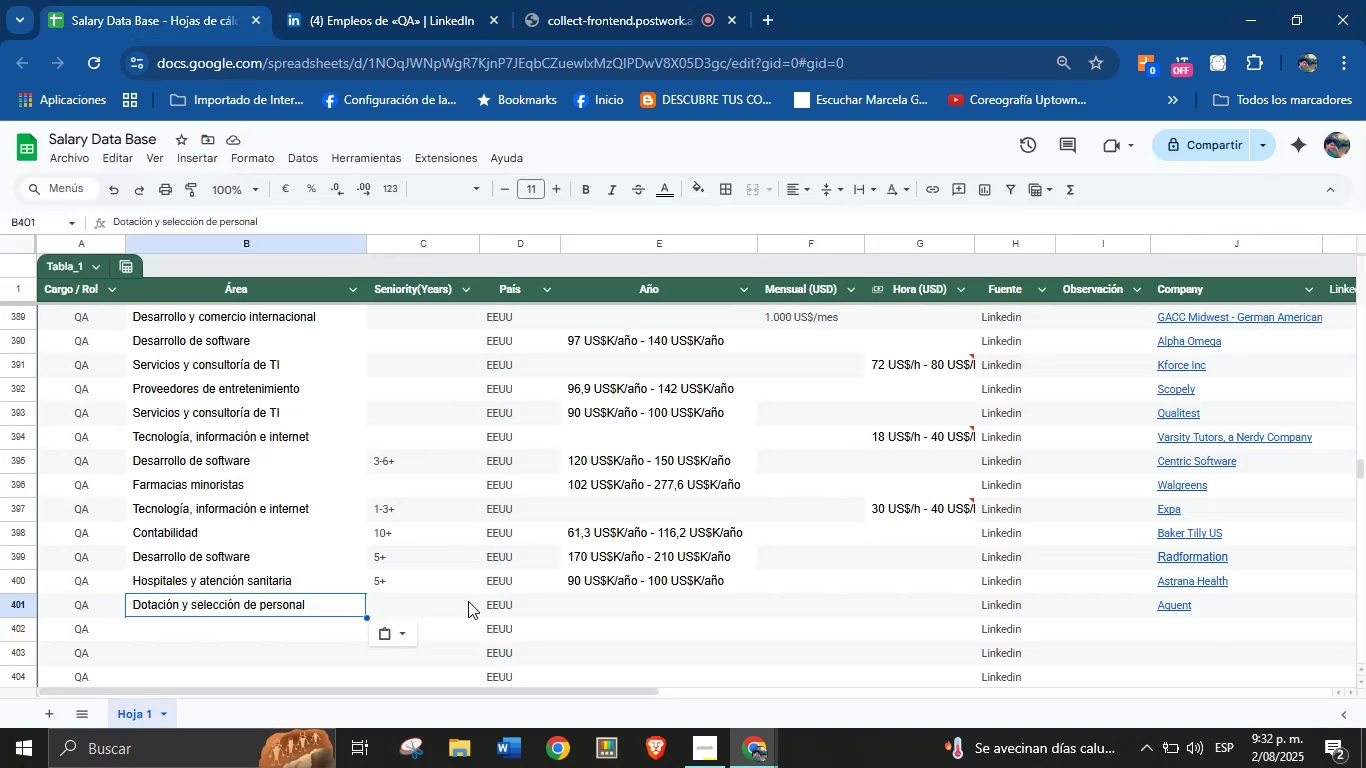 
left_click([578, 602])
 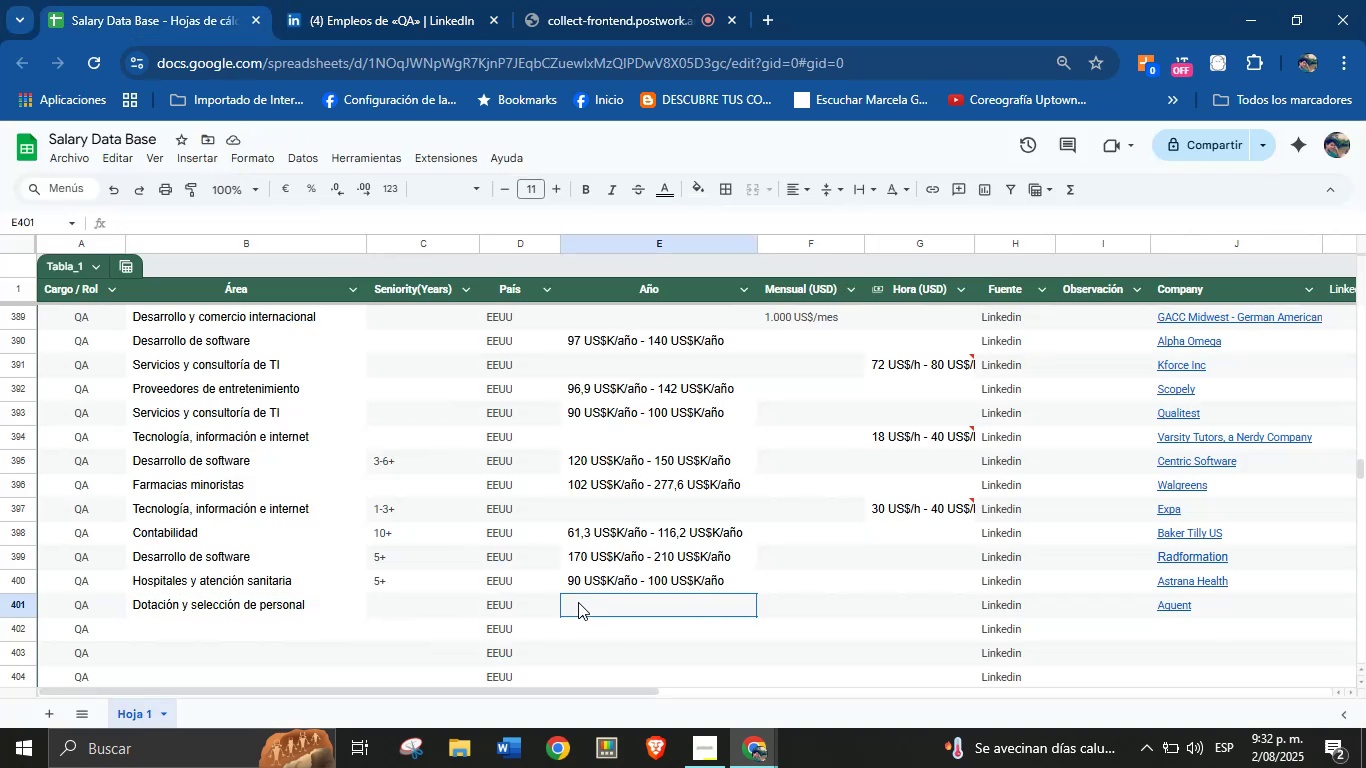 
key(Control+V)
 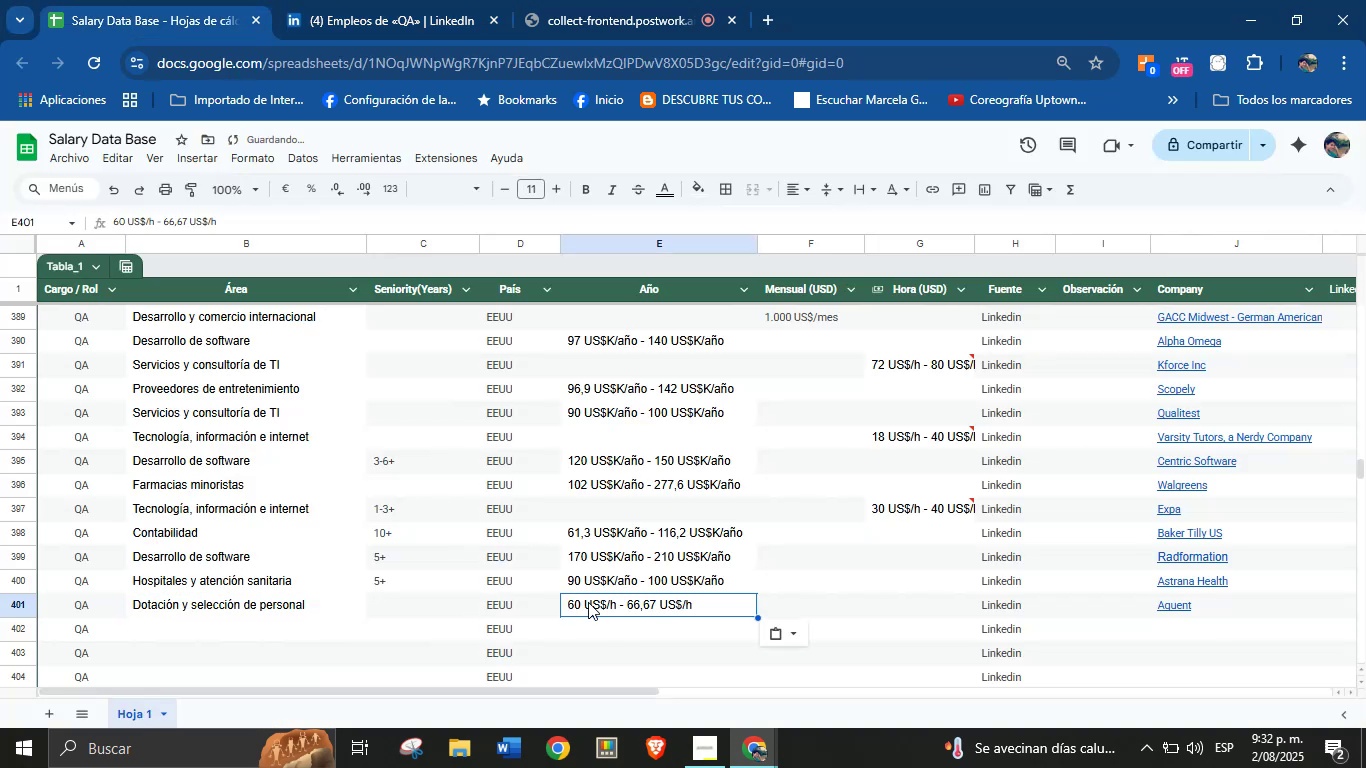 
key(Control+Z)
 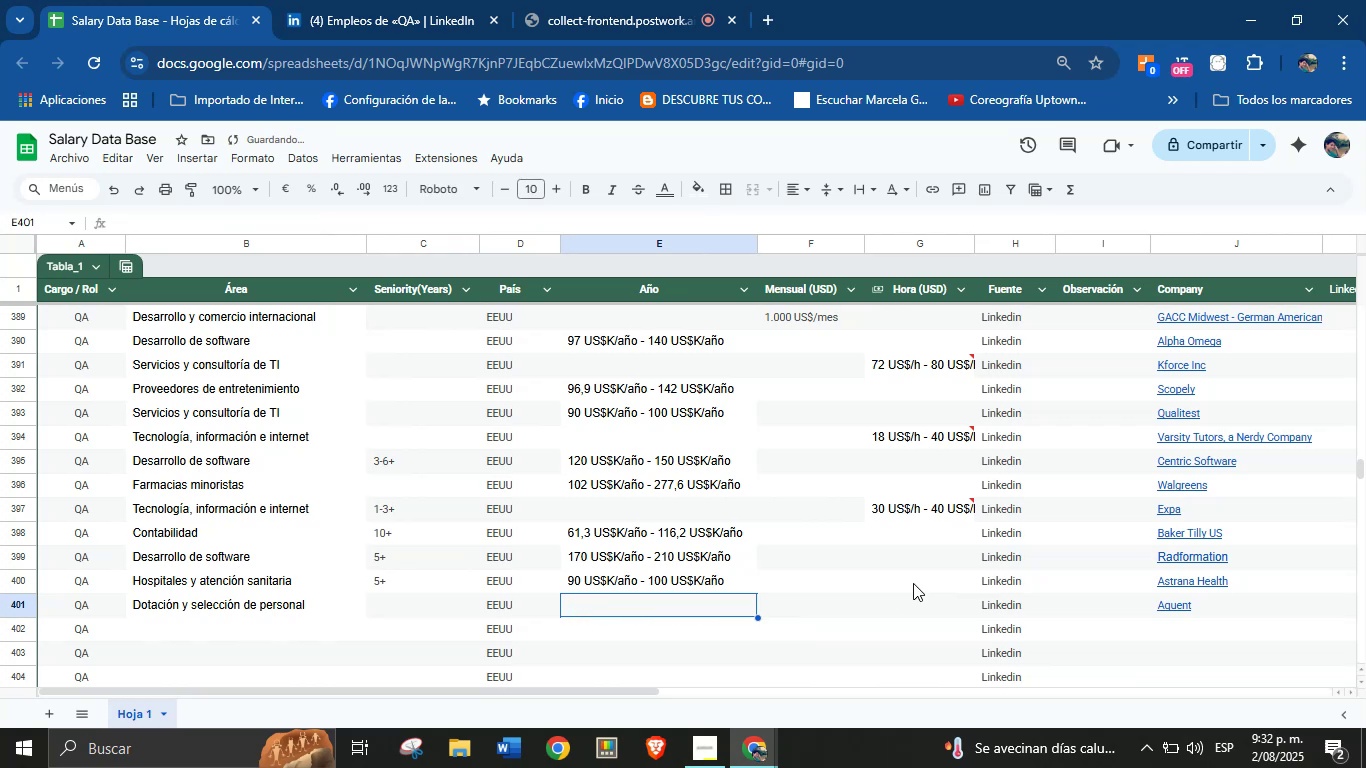 
left_click([909, 600])
 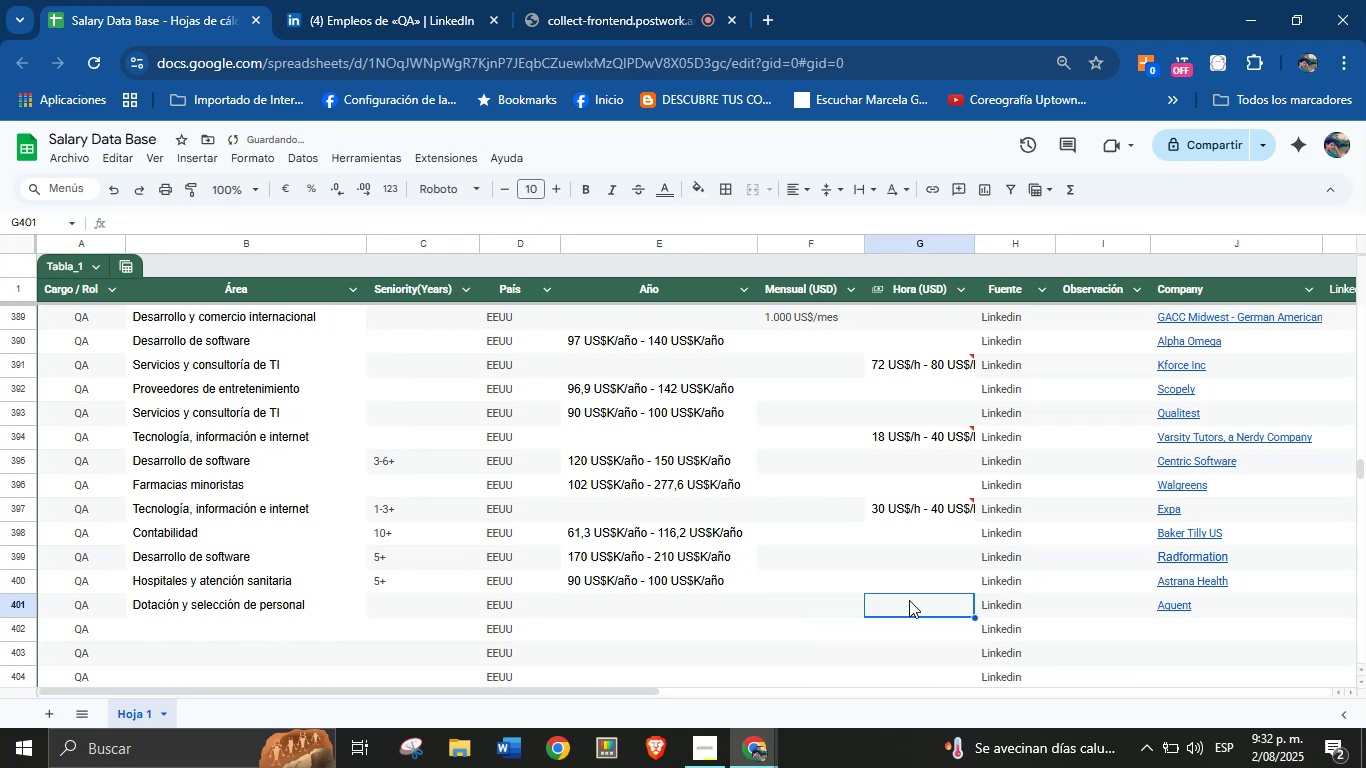 
key(Control+V)
 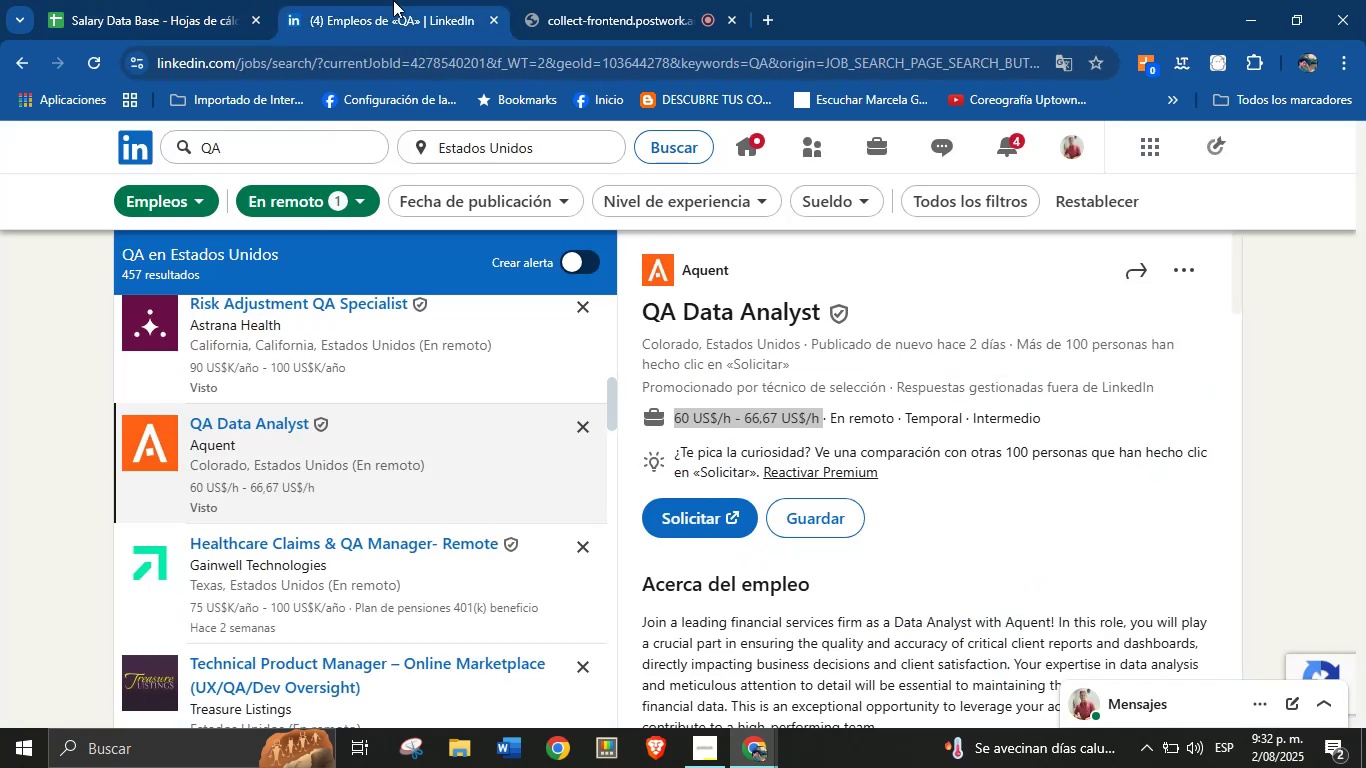 
scroll: coordinate [281, 501], scroll_direction: down, amount: 1.0
 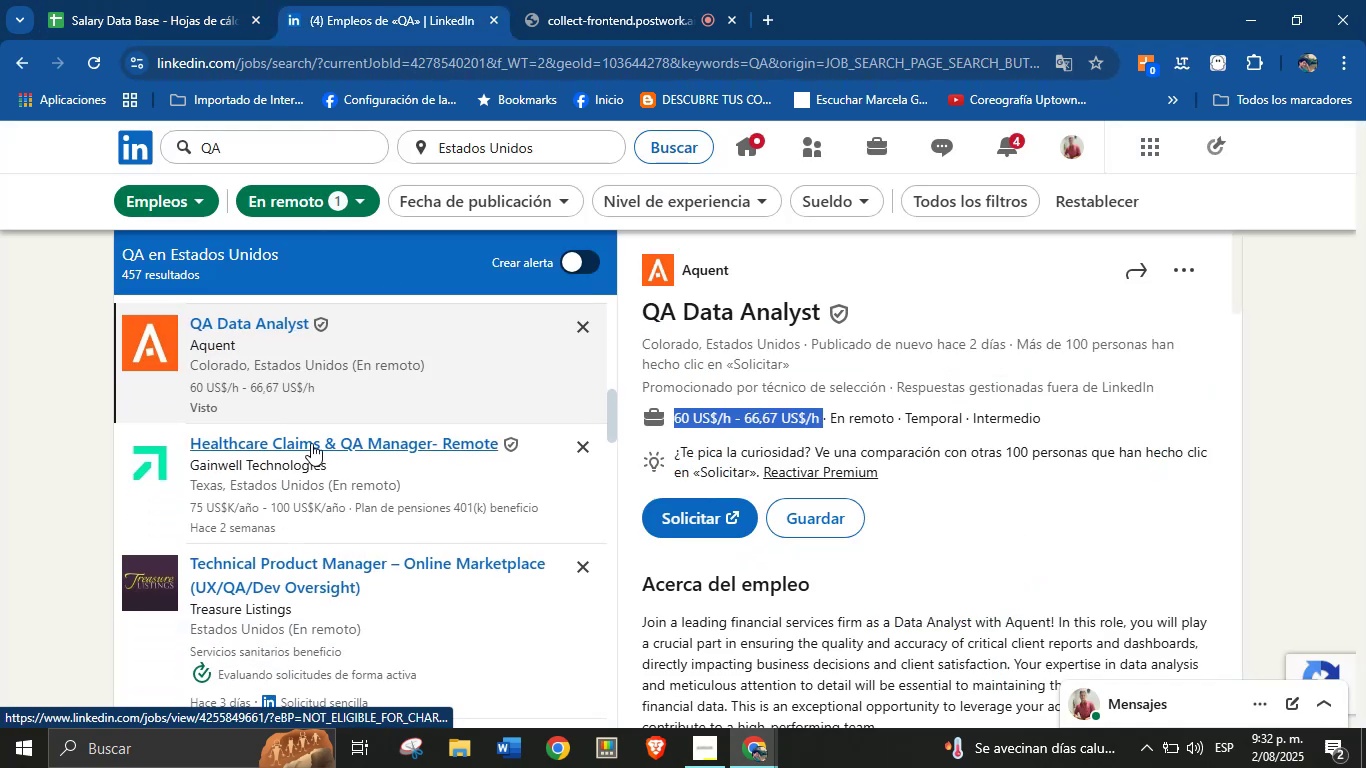 
left_click([311, 443])
 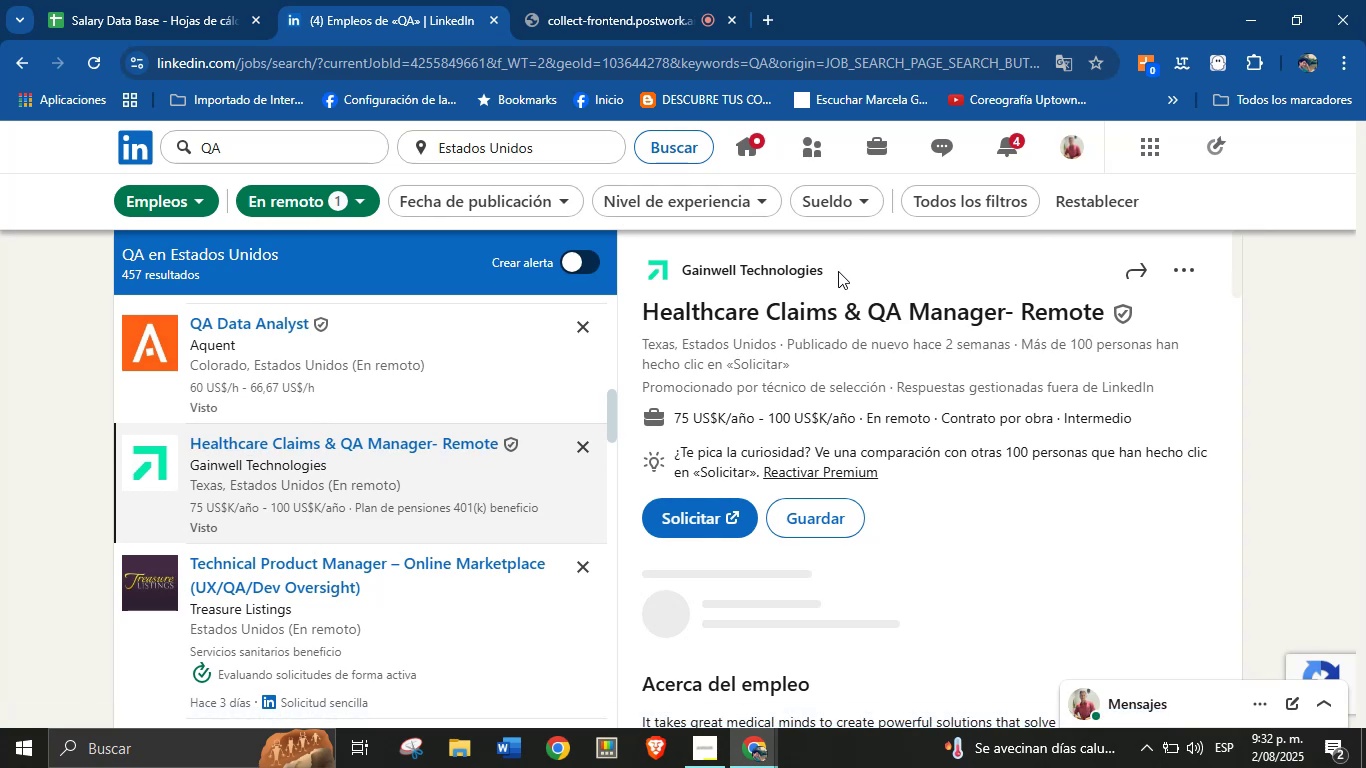 
wait(10.46)
 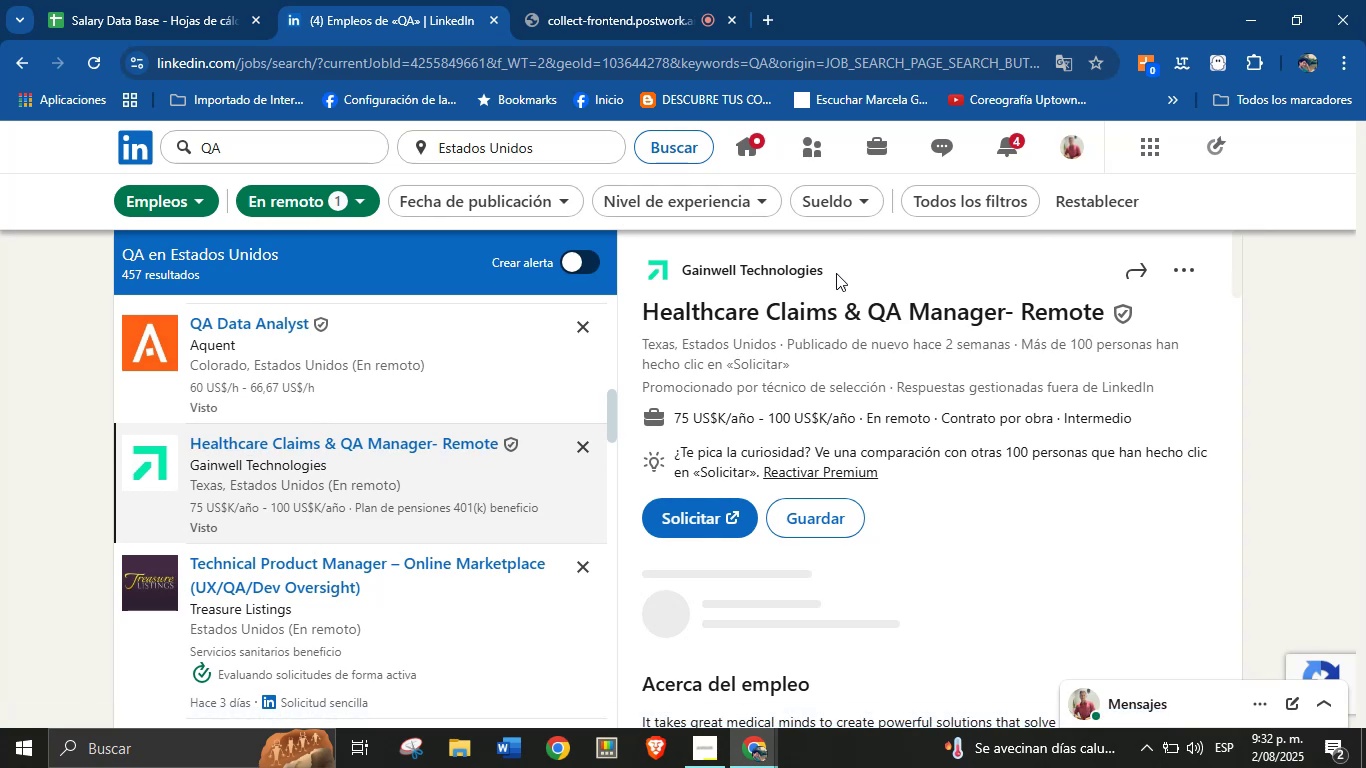 
left_click([832, 273])
 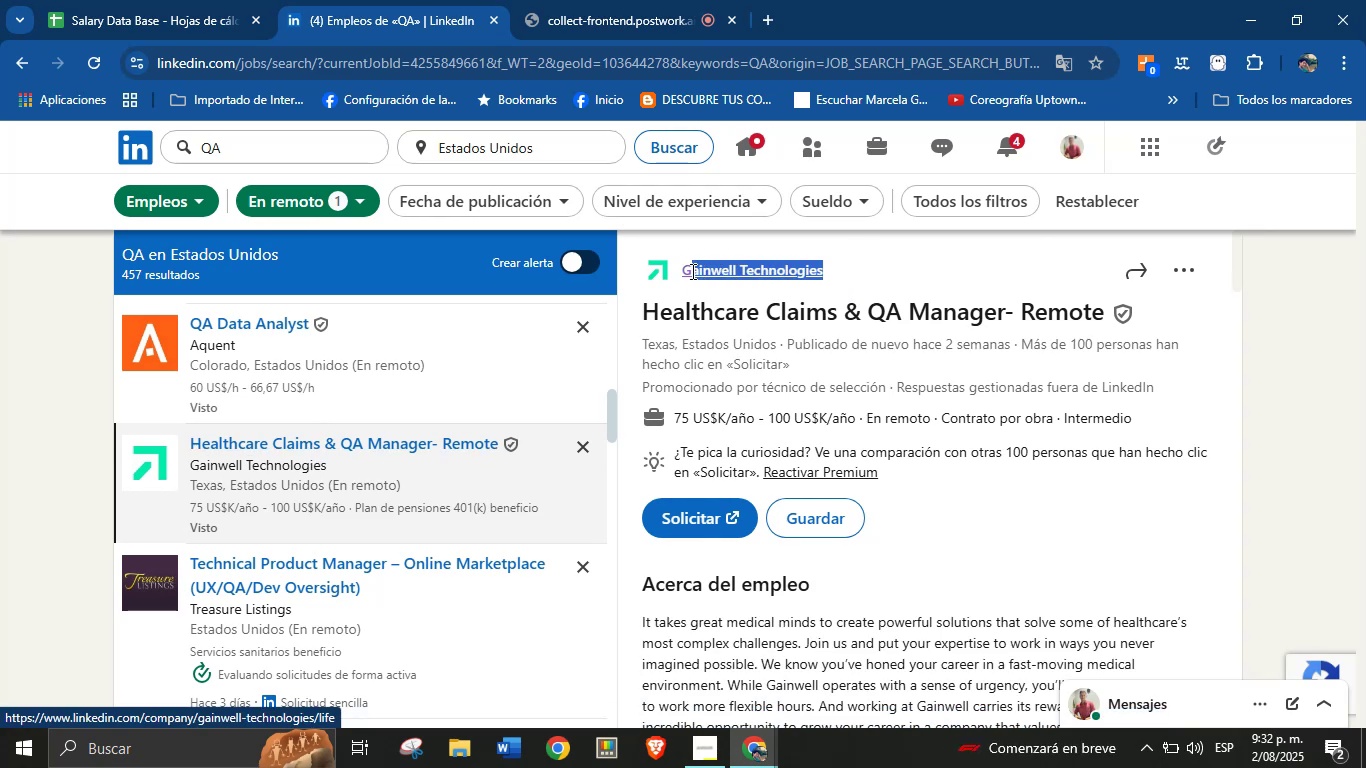 
key(Control+C)
 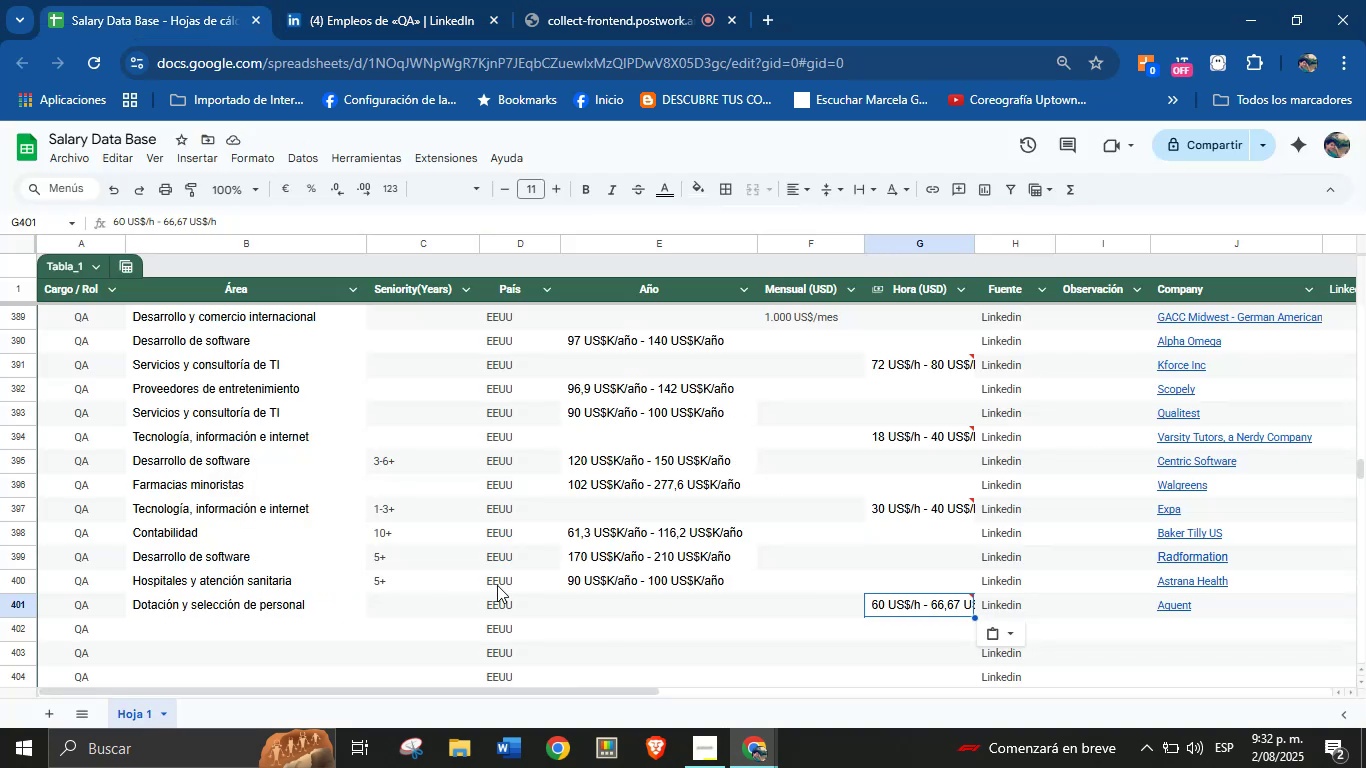 
scroll: coordinate [1038, 625], scroll_direction: down, amount: 1.0
 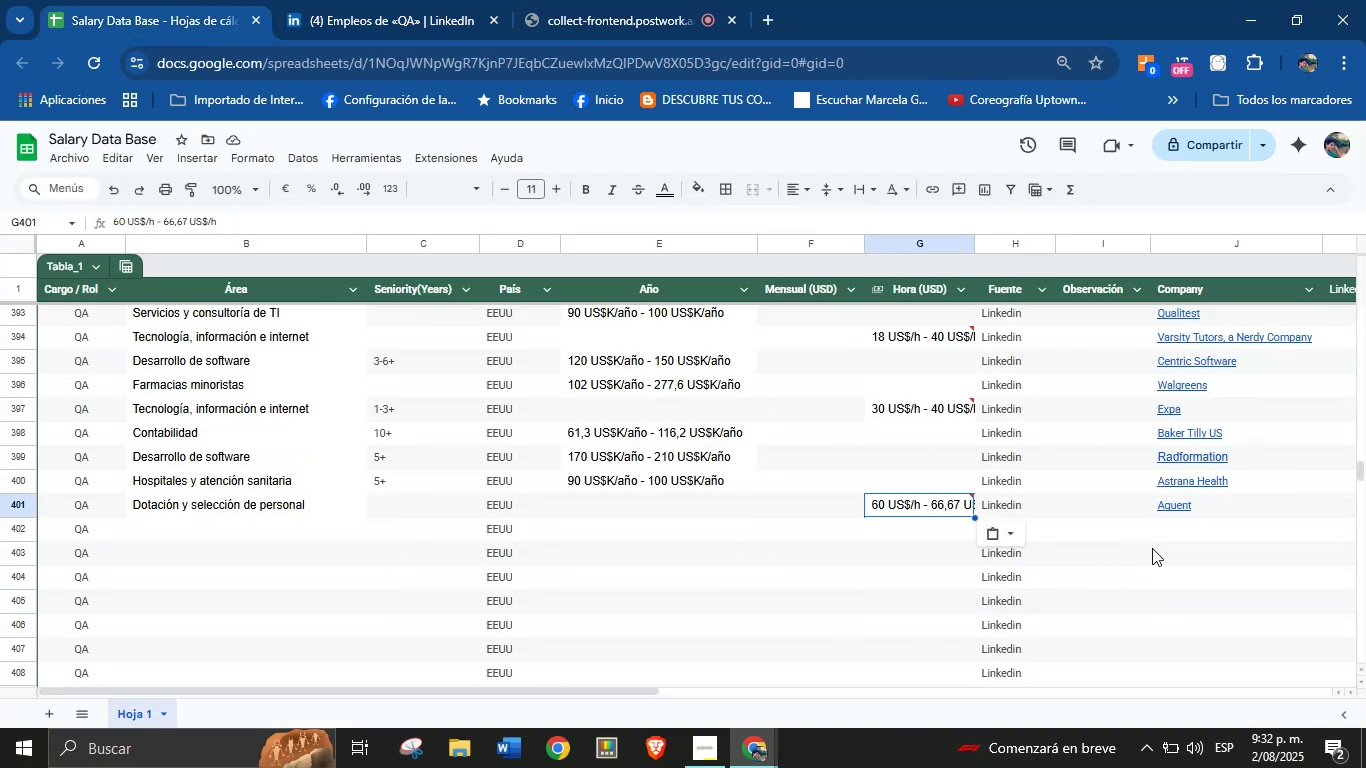 
left_click([1175, 532])
 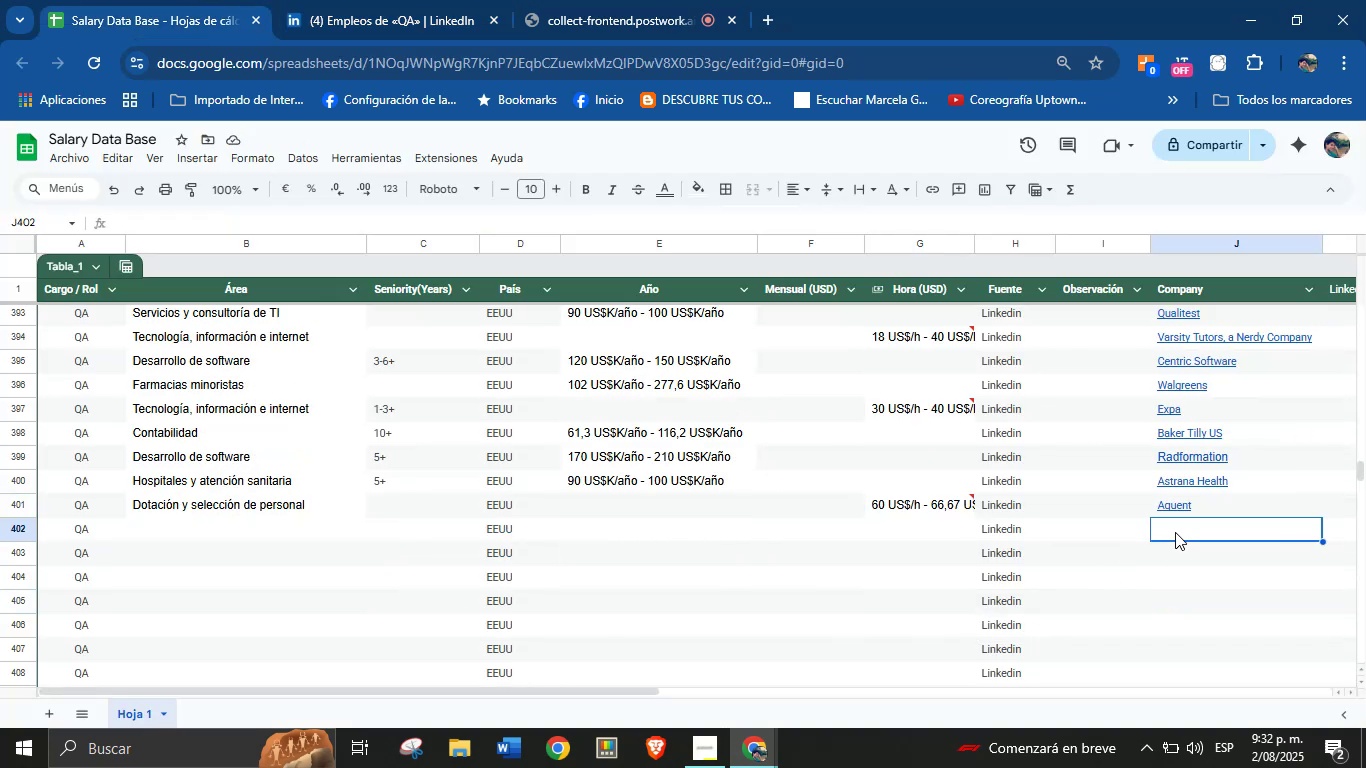 
key(Control+V)
 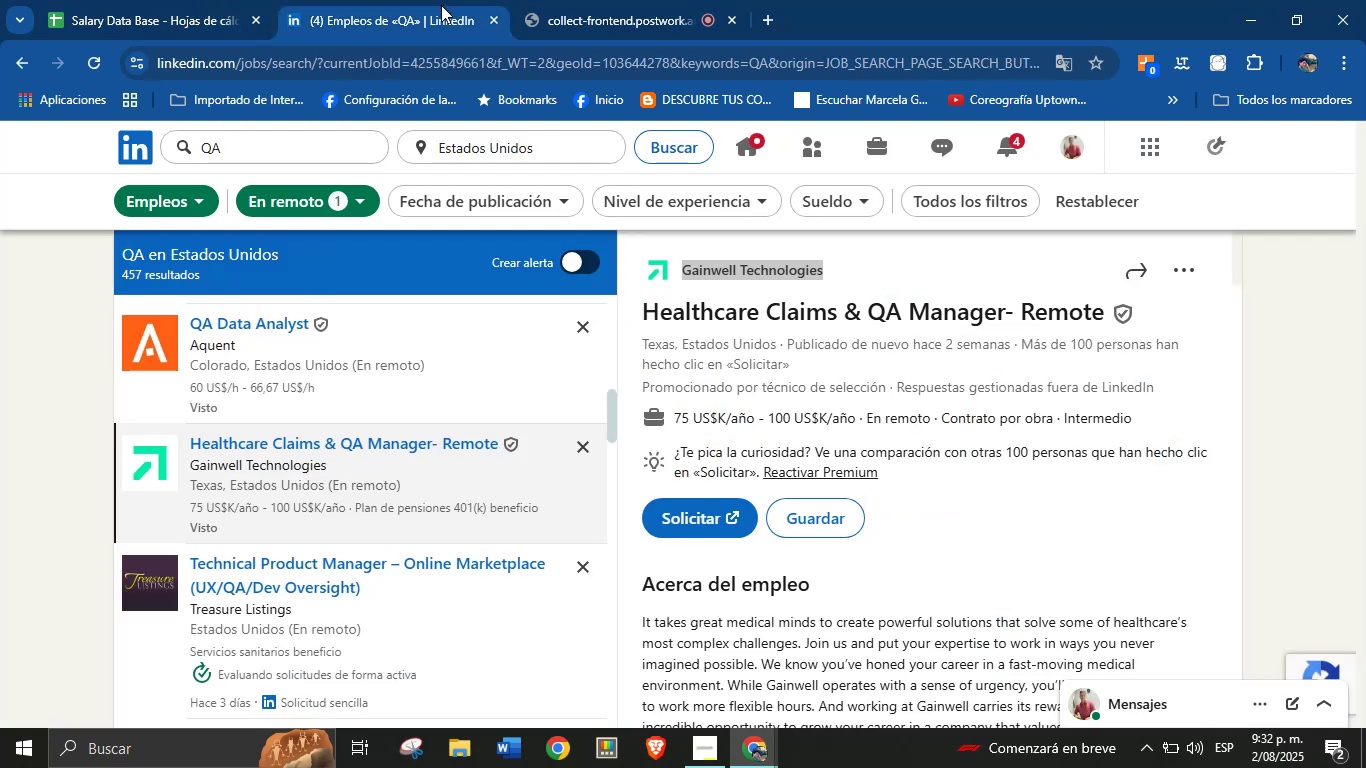 
scroll: coordinate [911, 475], scroll_direction: down, amount: 27.0
 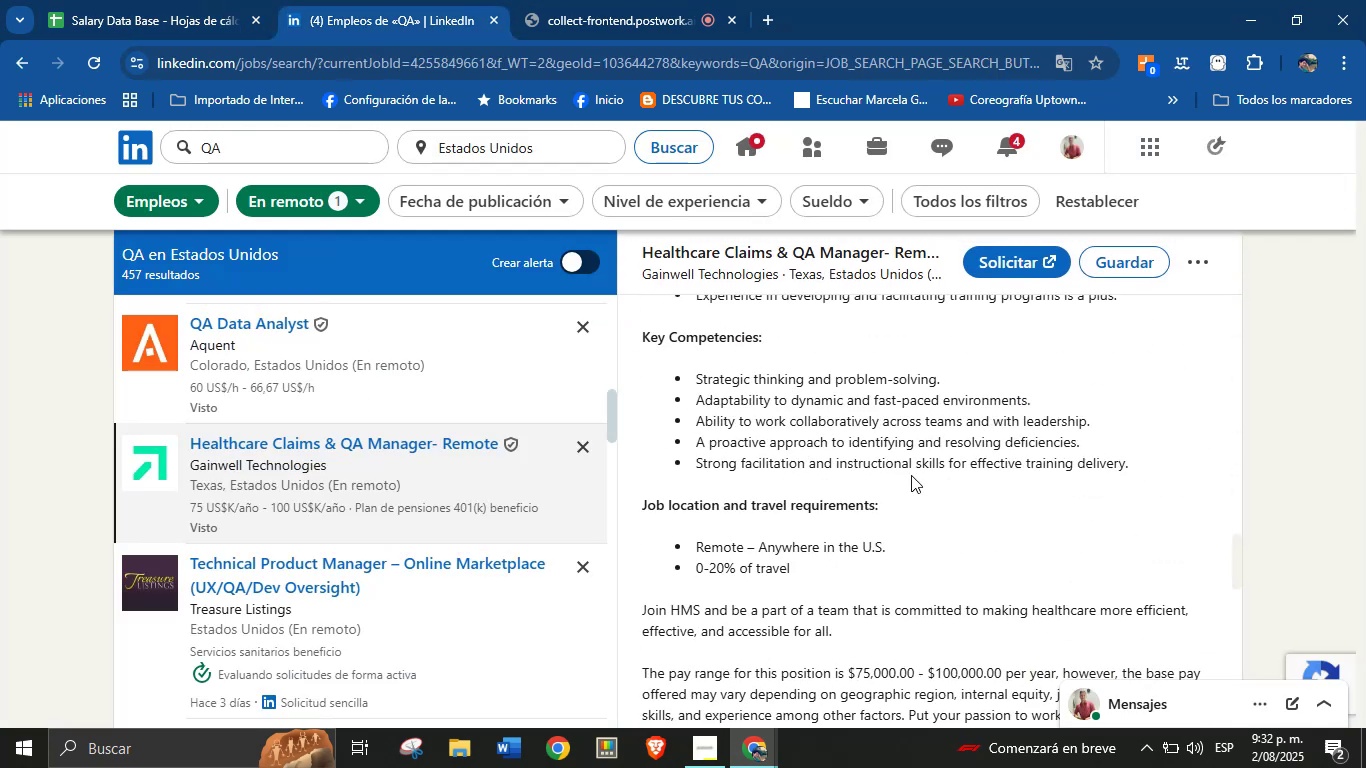 
scroll: coordinate [911, 475], scroll_direction: up, amount: 5.0
 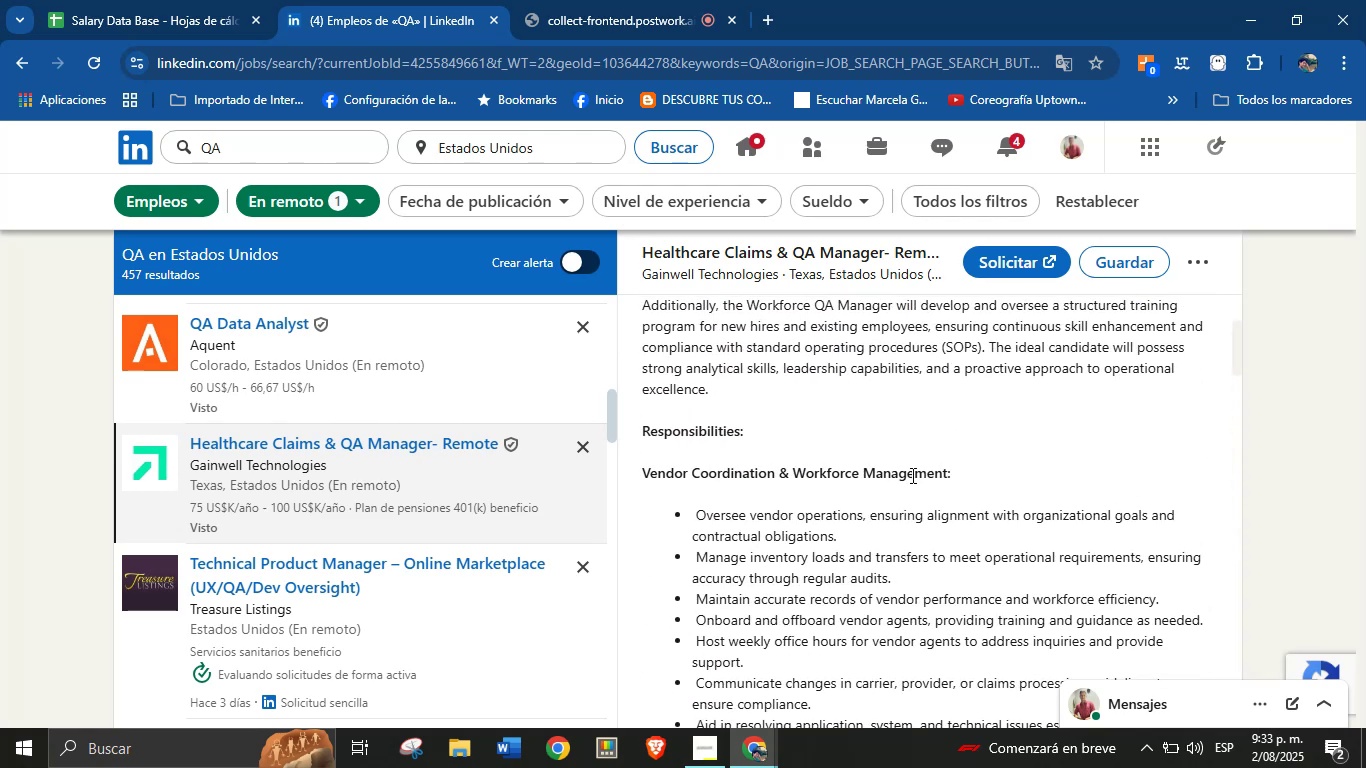 
scroll: coordinate [911, 477], scroll_direction: down, amount: 20.0
 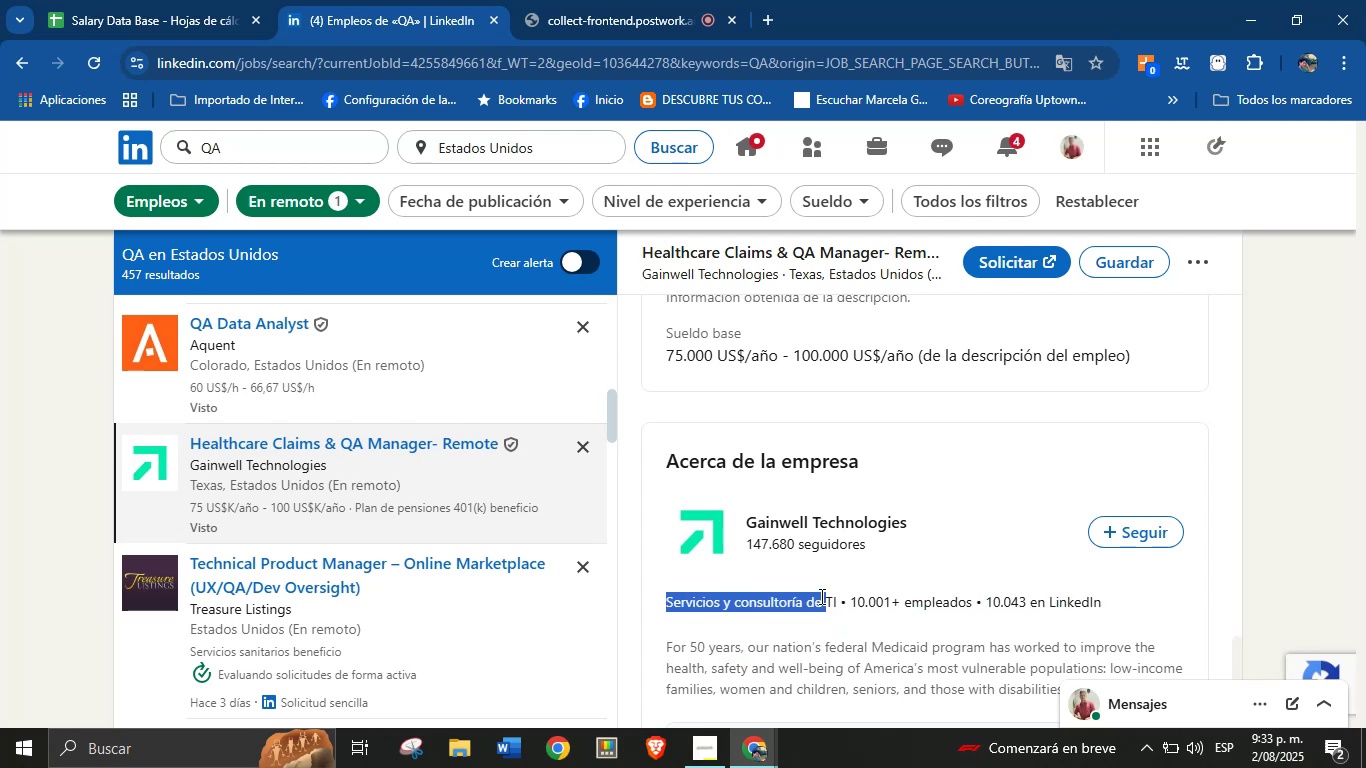 
key(Control+C)
 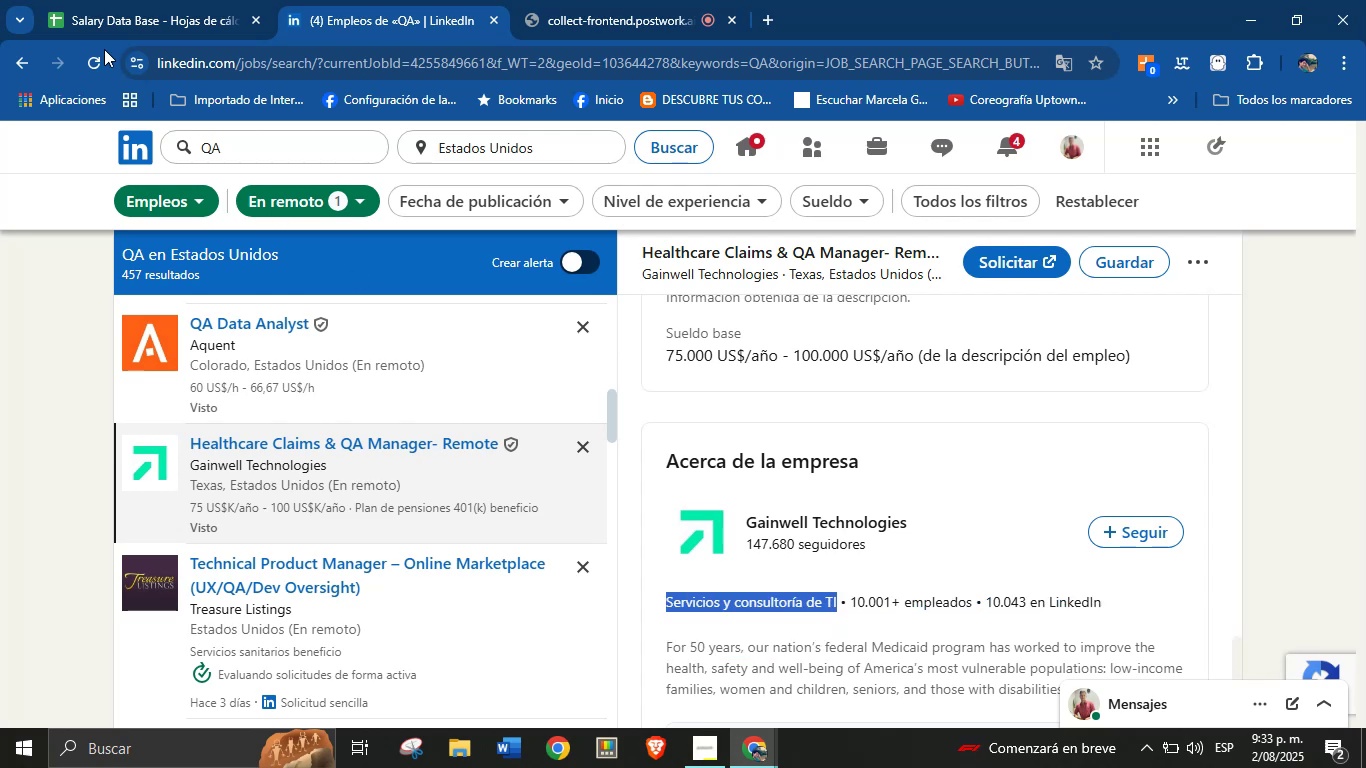 
left_click([113, 0])
 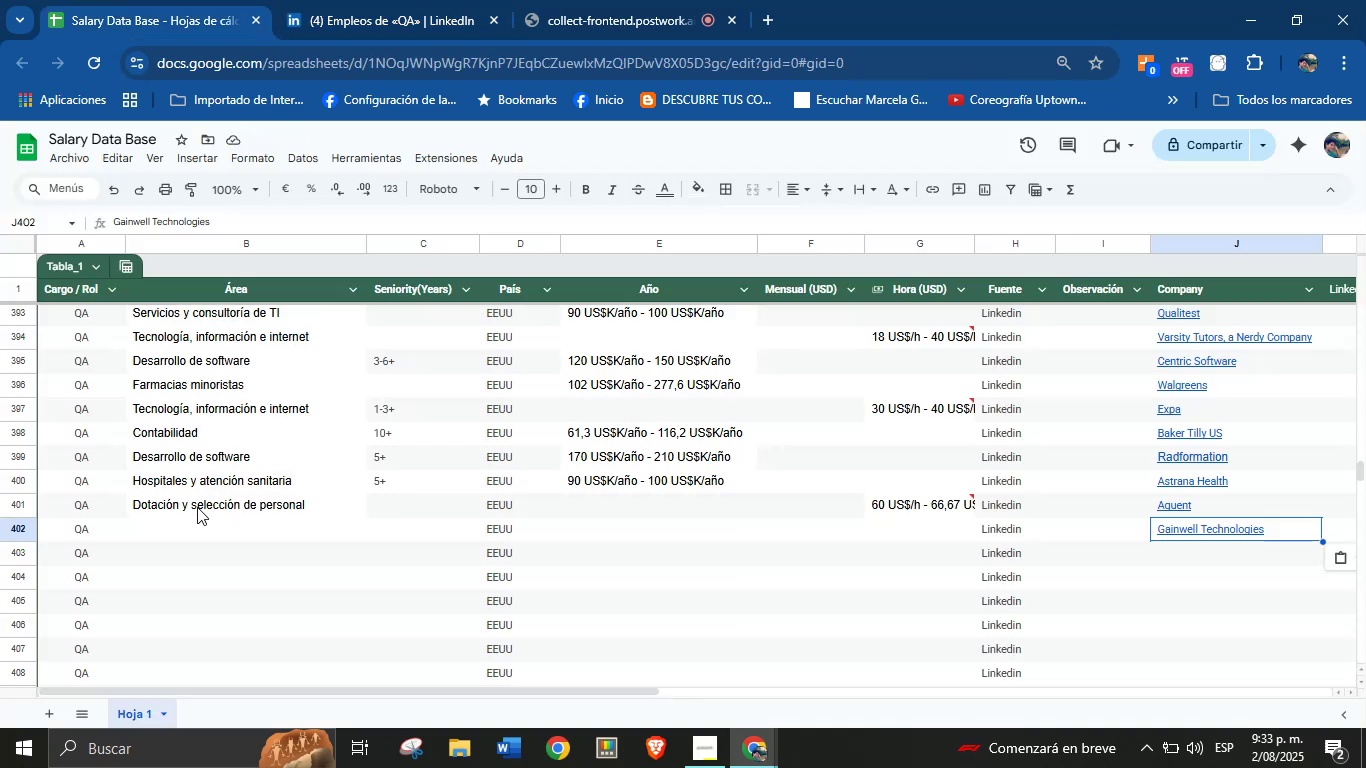 
left_click([164, 524])
 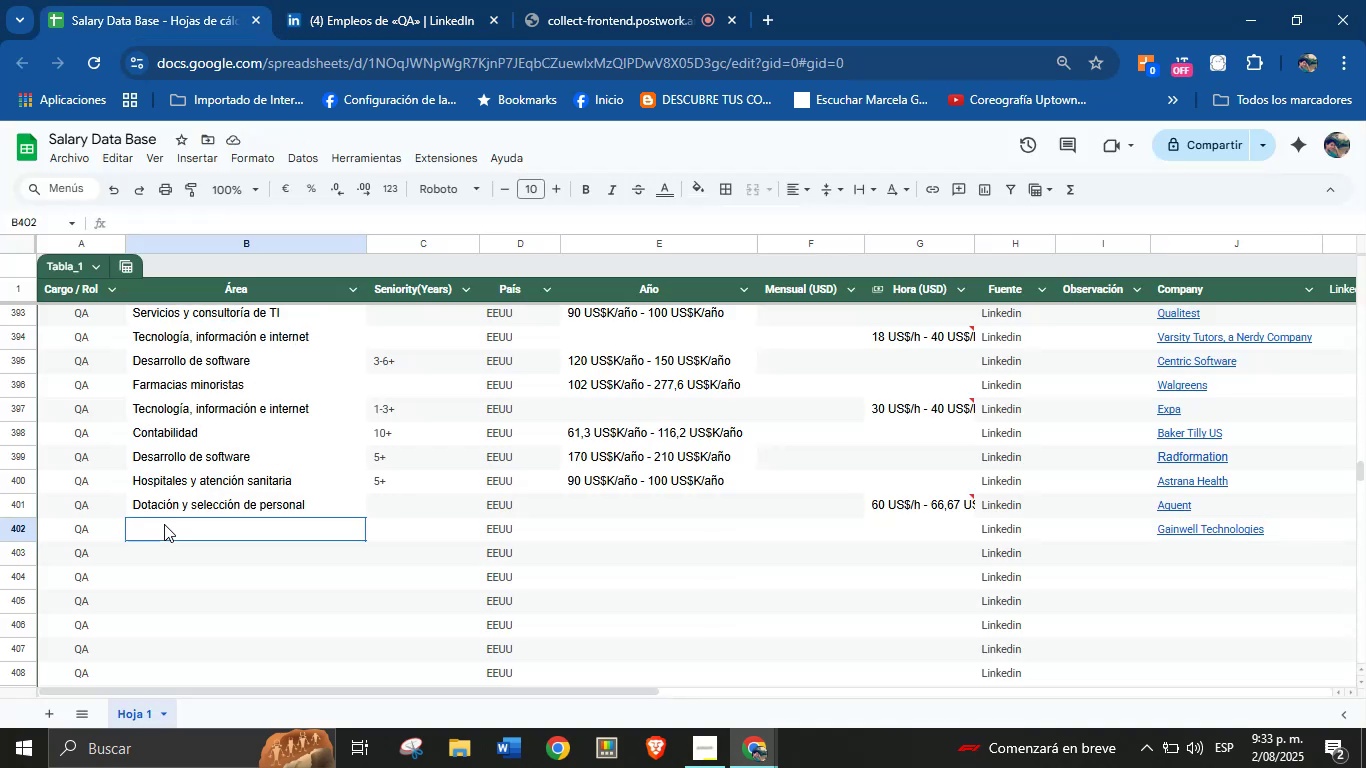 
key(Control+V)
 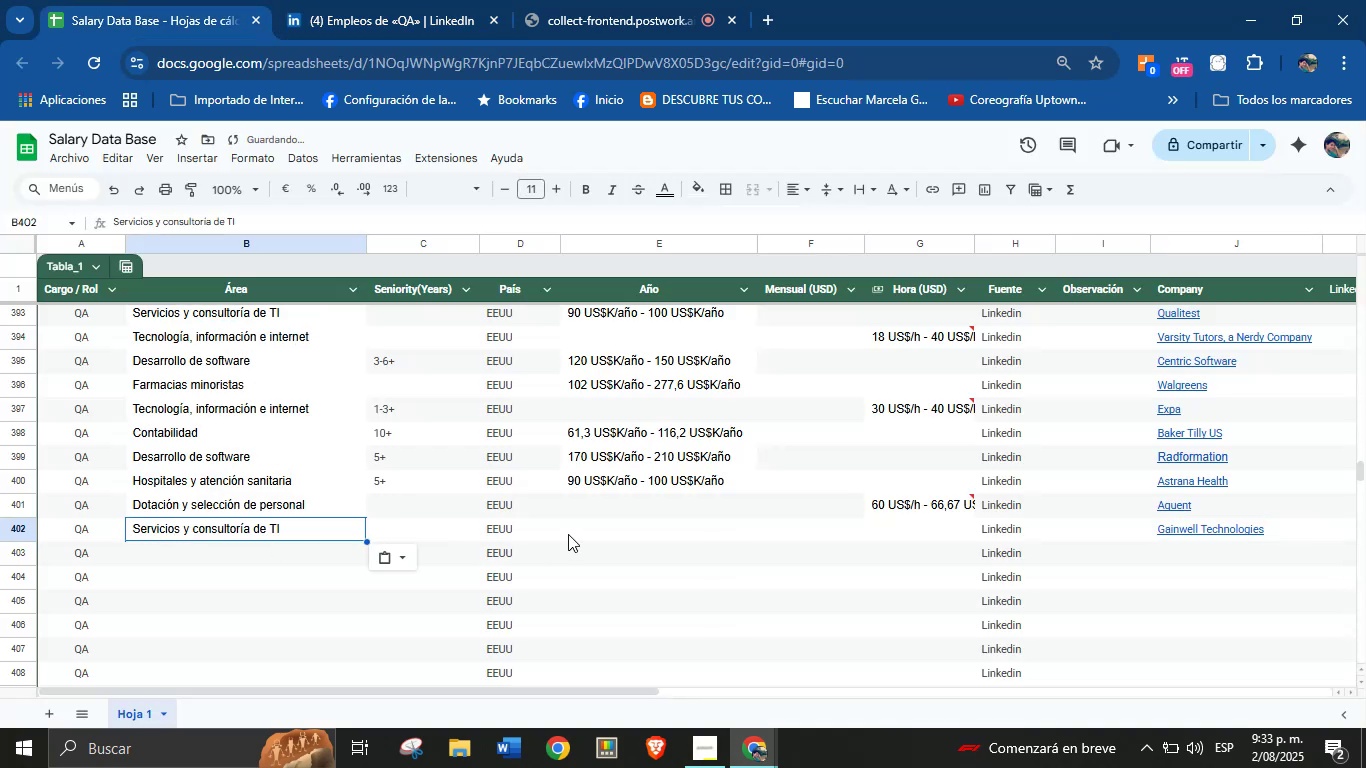 
left_click([570, 521])
 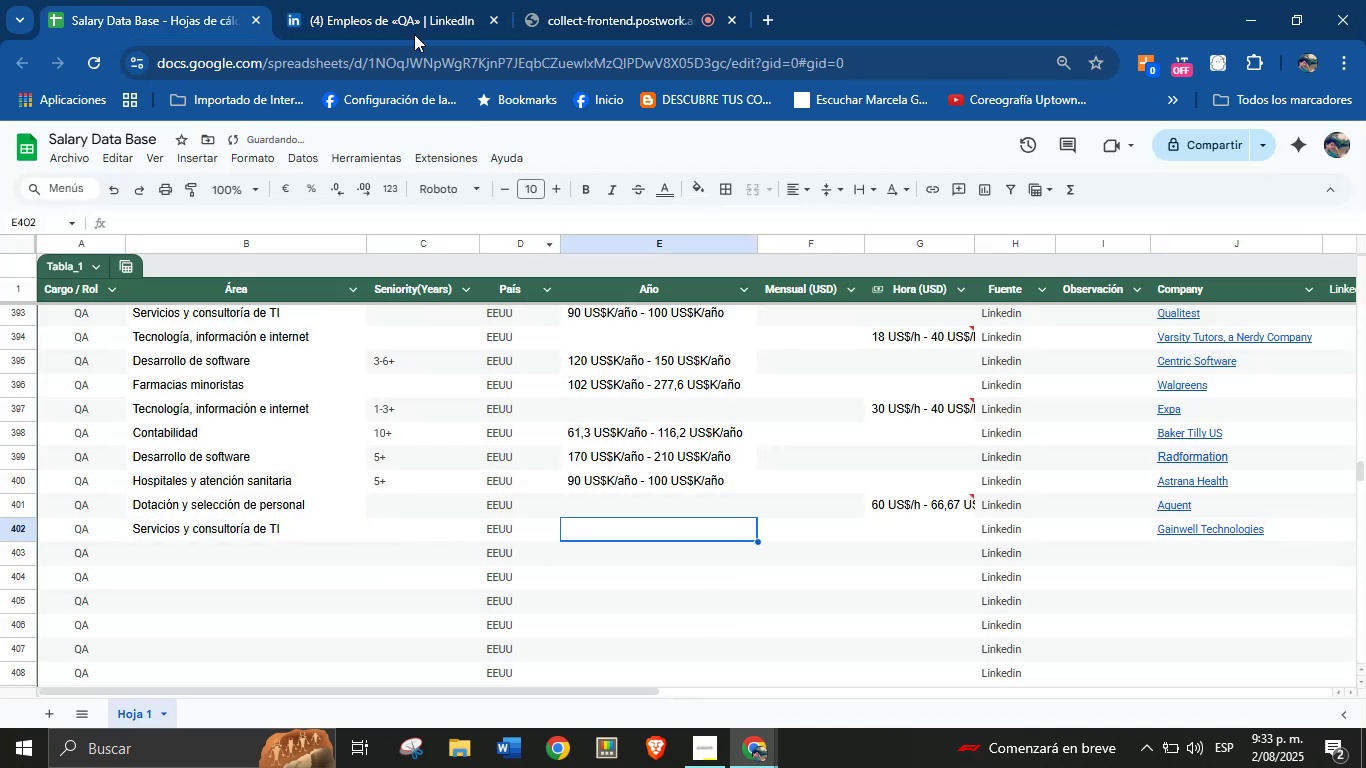 
left_click([379, 0])
 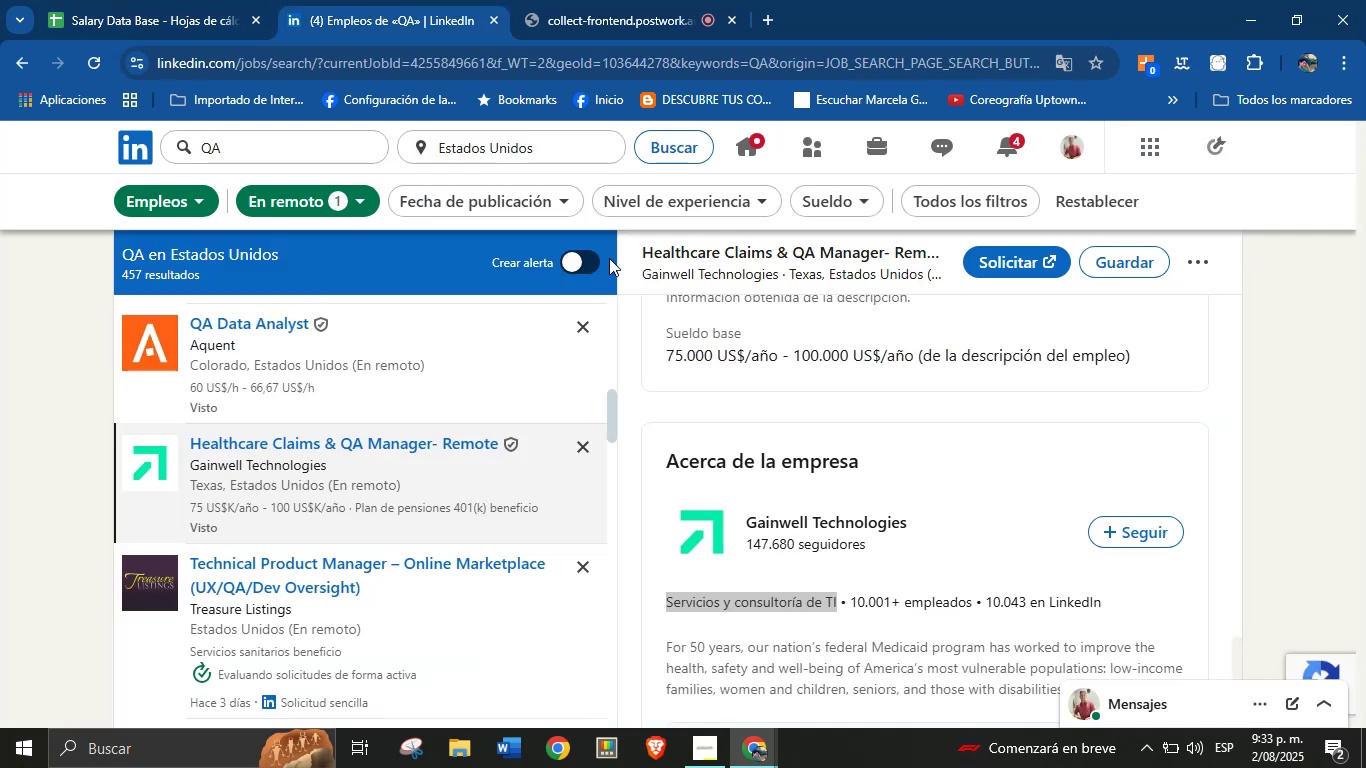 
scroll: coordinate [673, 459], scroll_direction: up, amount: 32.0
 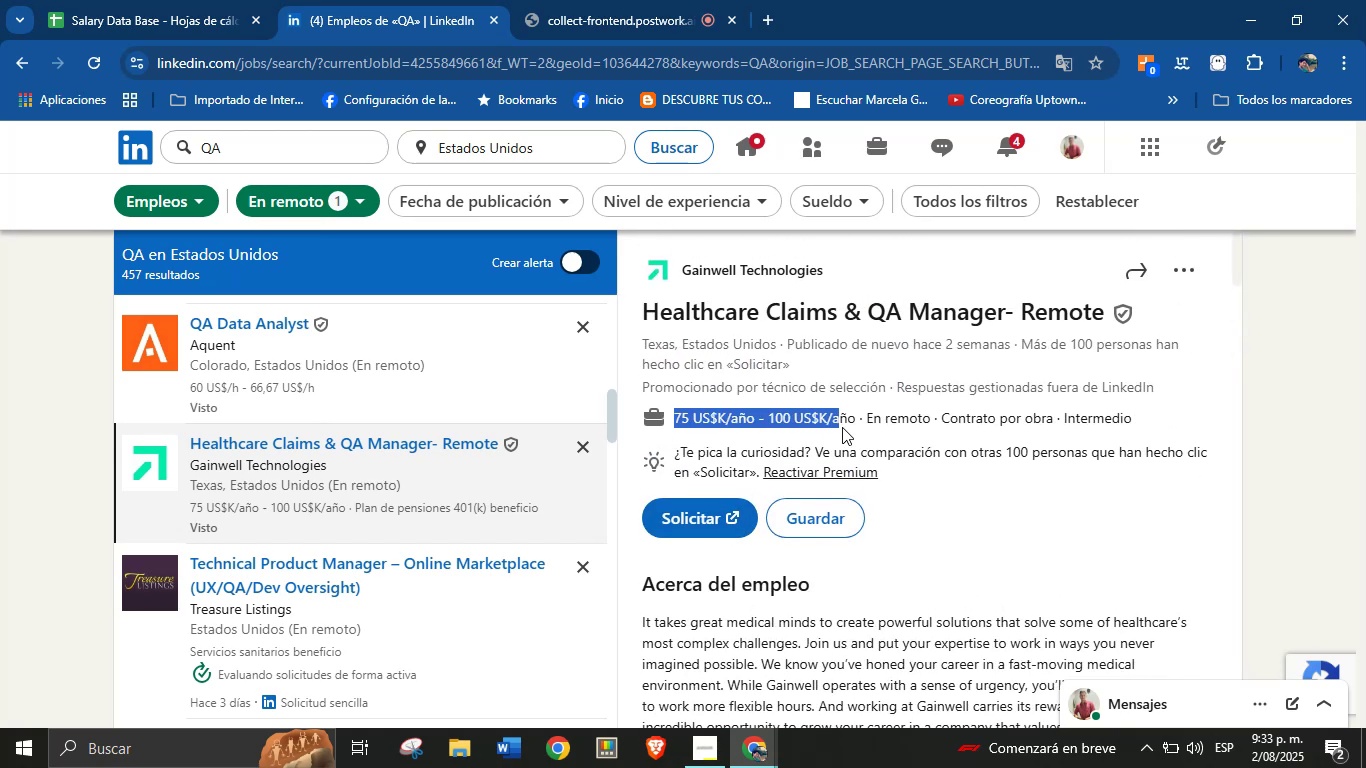 
key(Control+C)
 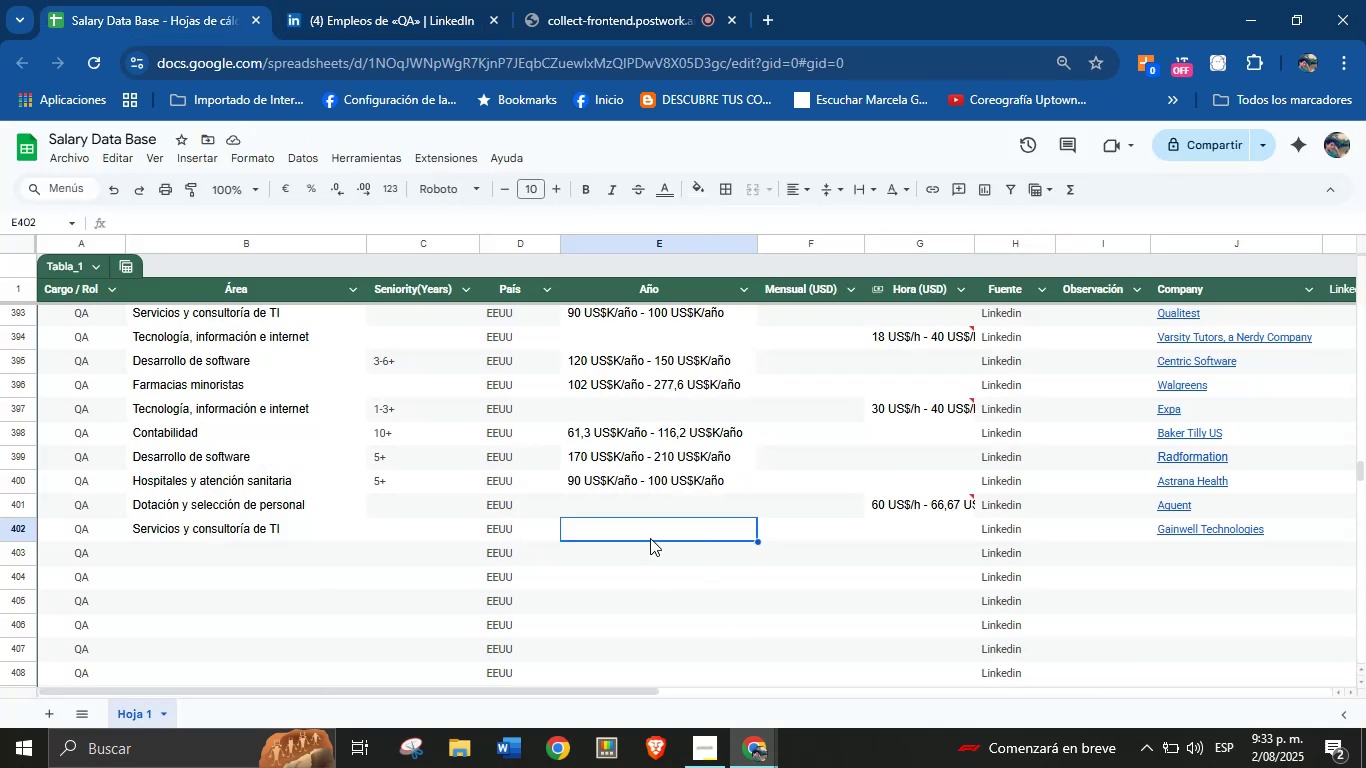 
left_click([644, 532])
 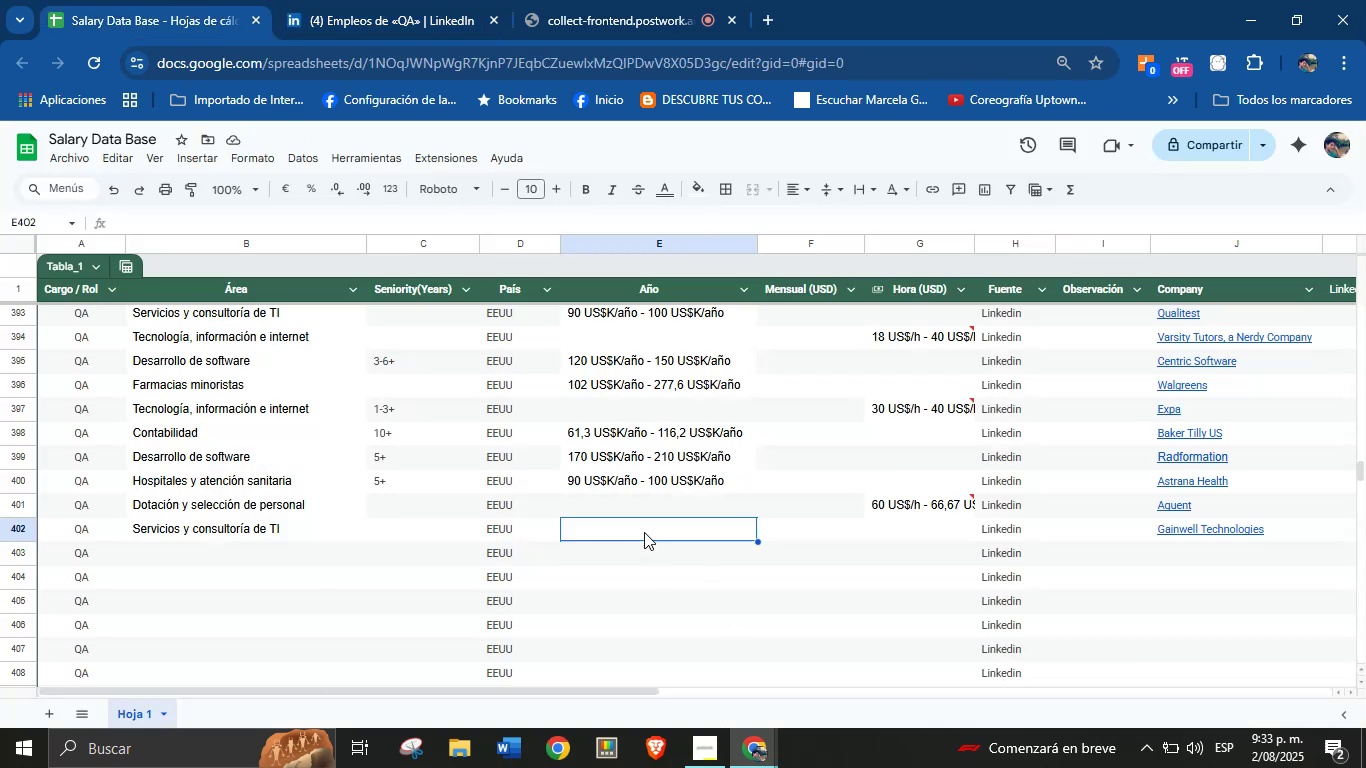 
hold_key(key=ShiftLeft, duration=0.37)
 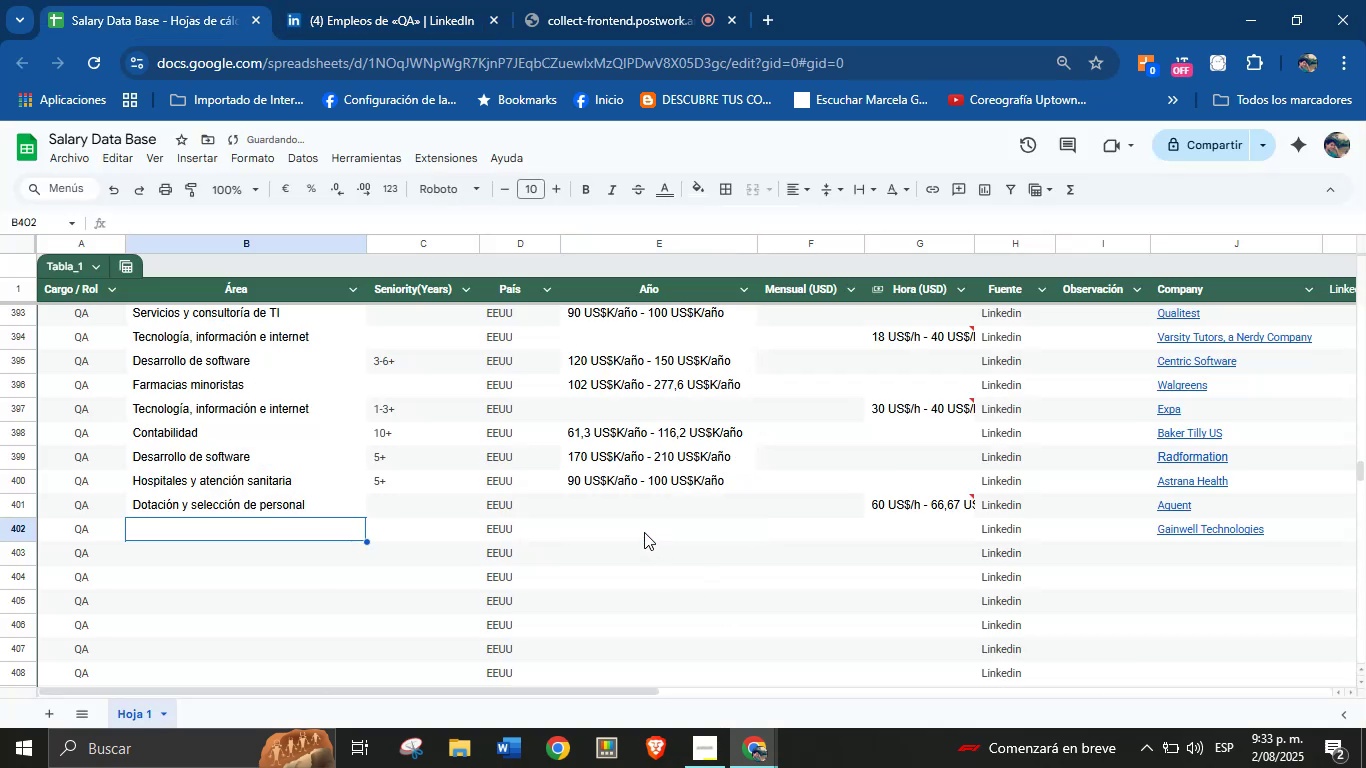 
hold_key(key=ControlLeft, duration=0.37)
 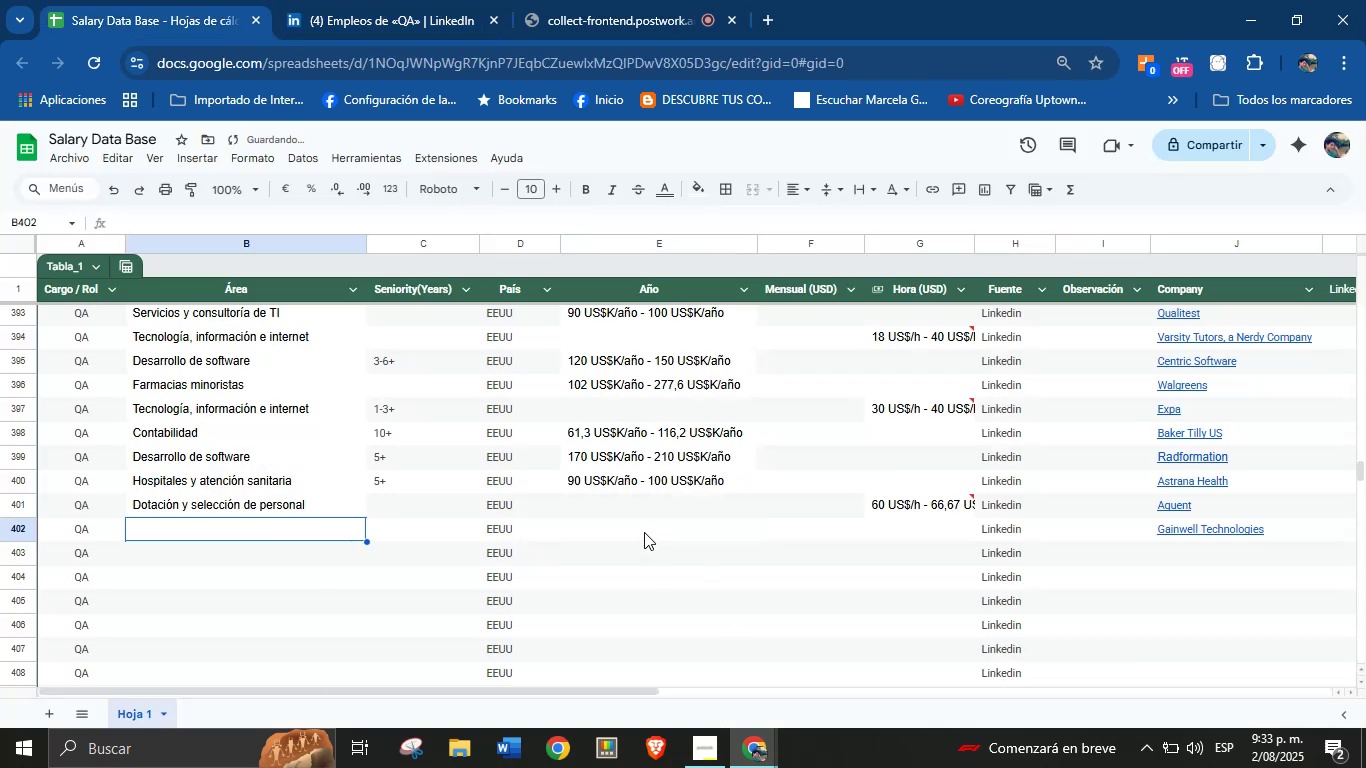 
hold_key(key=Z, duration=0.37)
 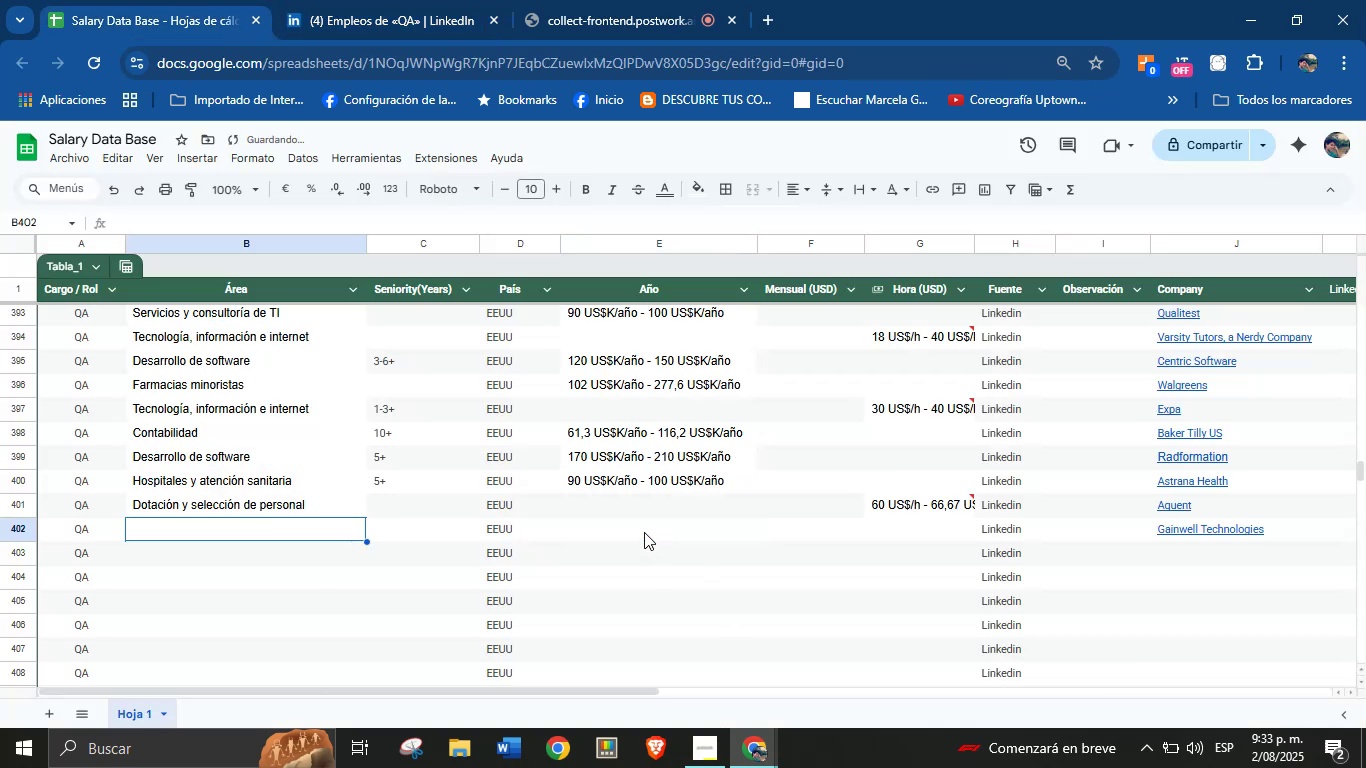 
key(V)
 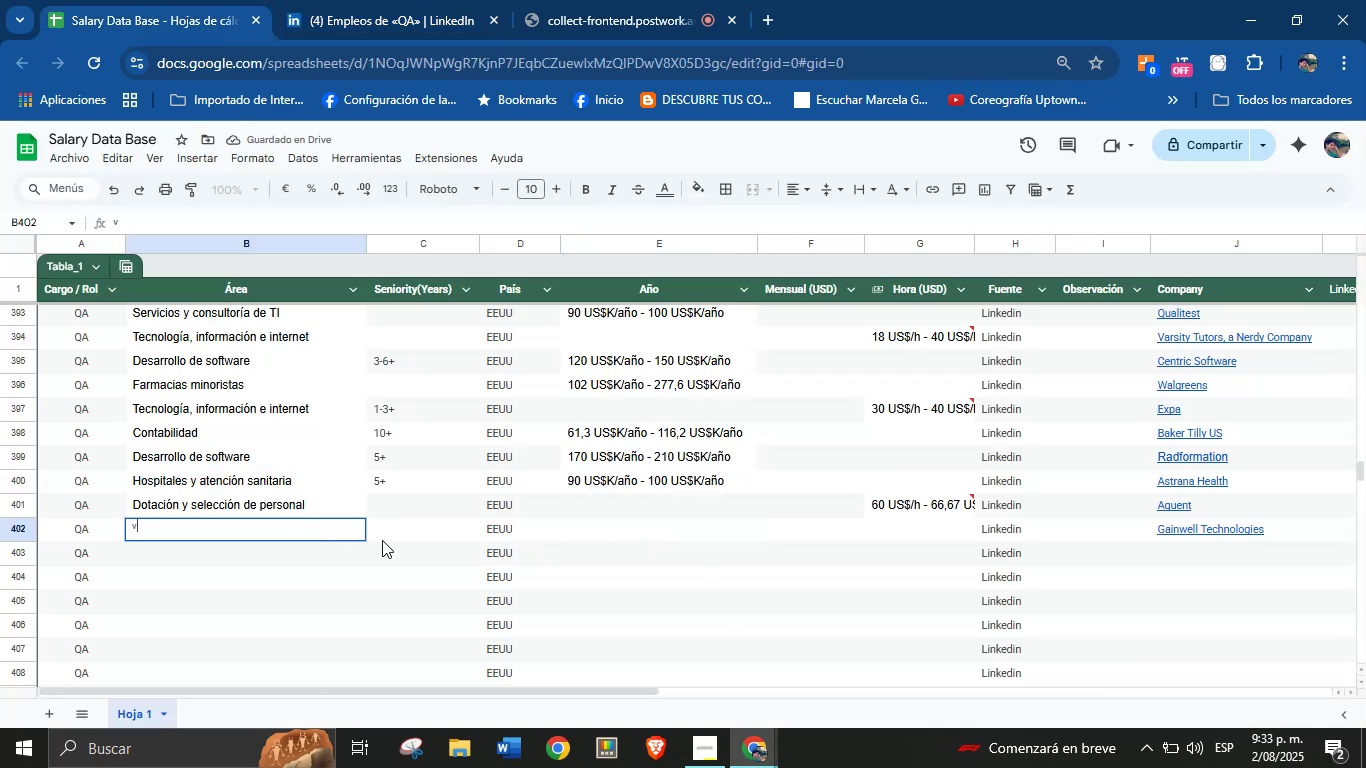 
key(Control+Z)
 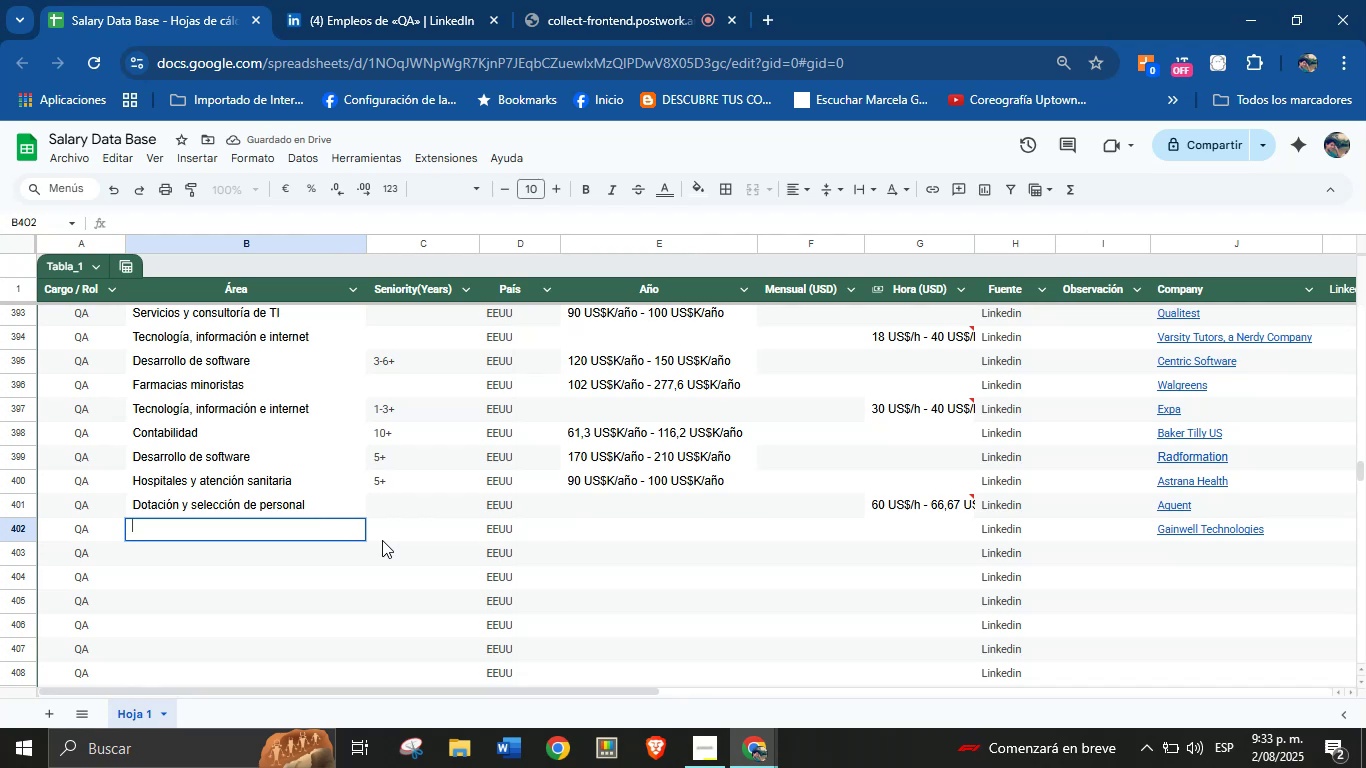 
key(Control+Z)
 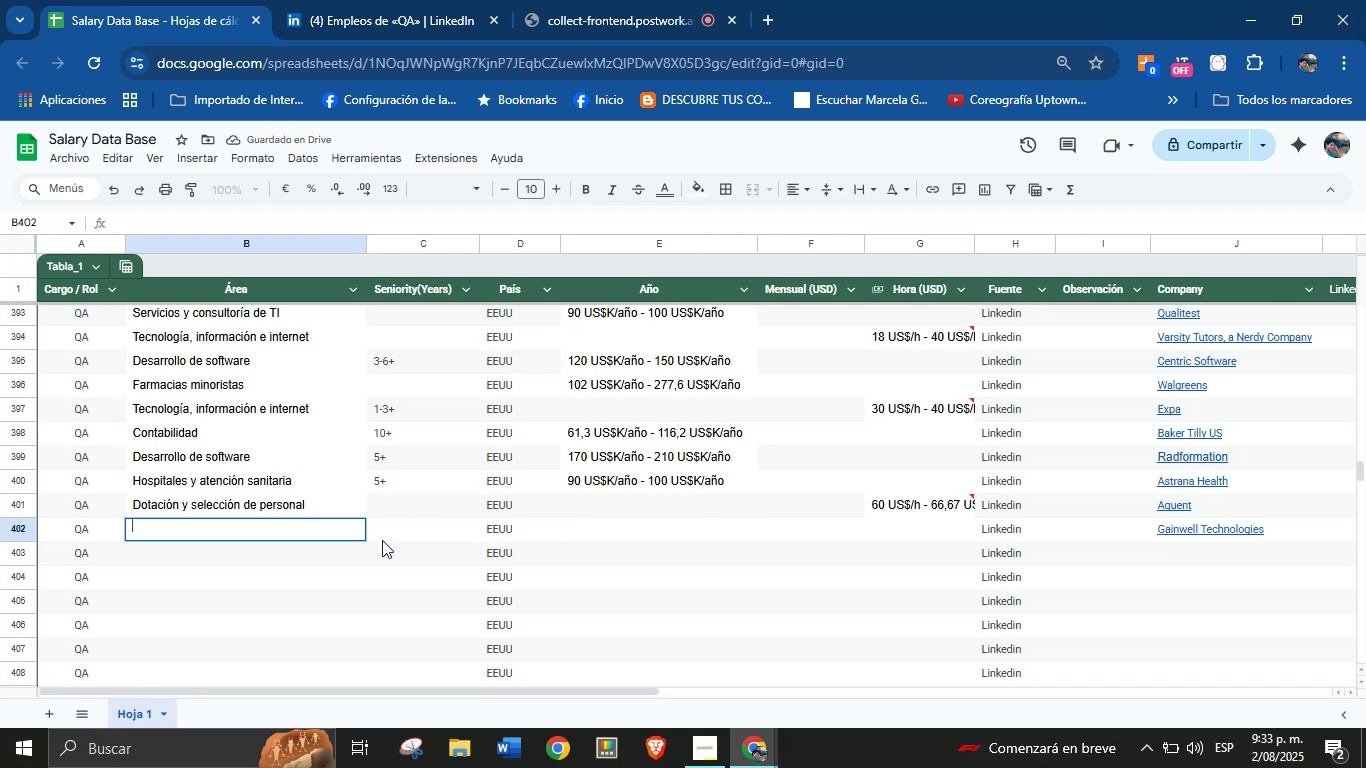 
key(Control+Z)
 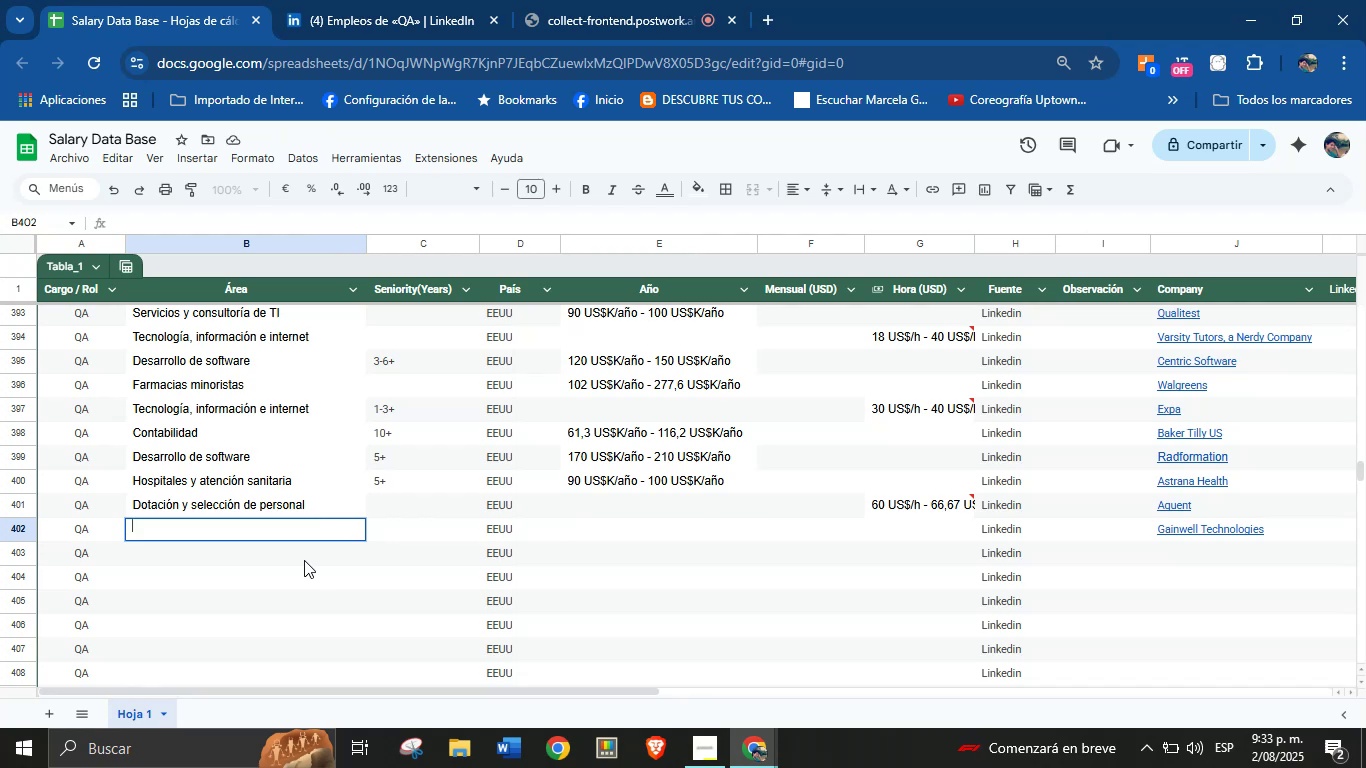 
left_click([299, 560])
 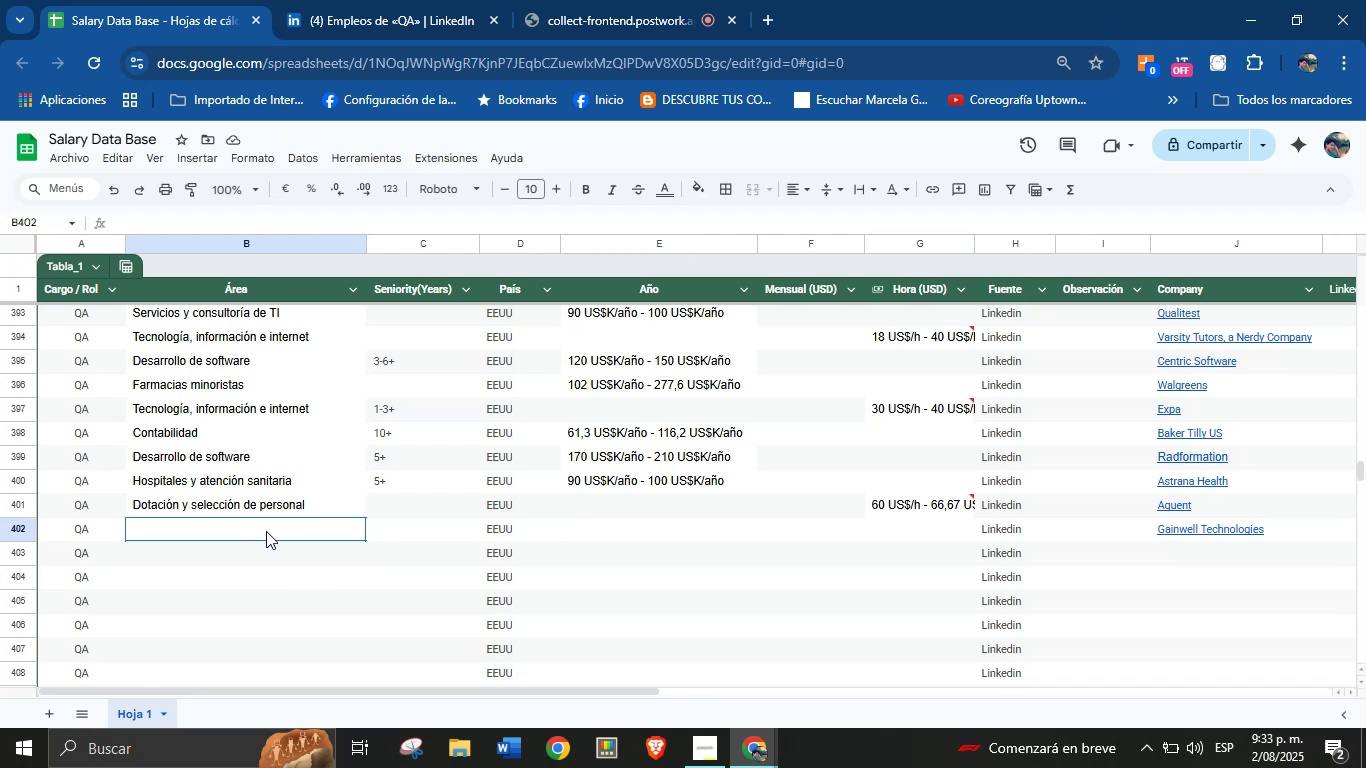 
key(Control+Z)
 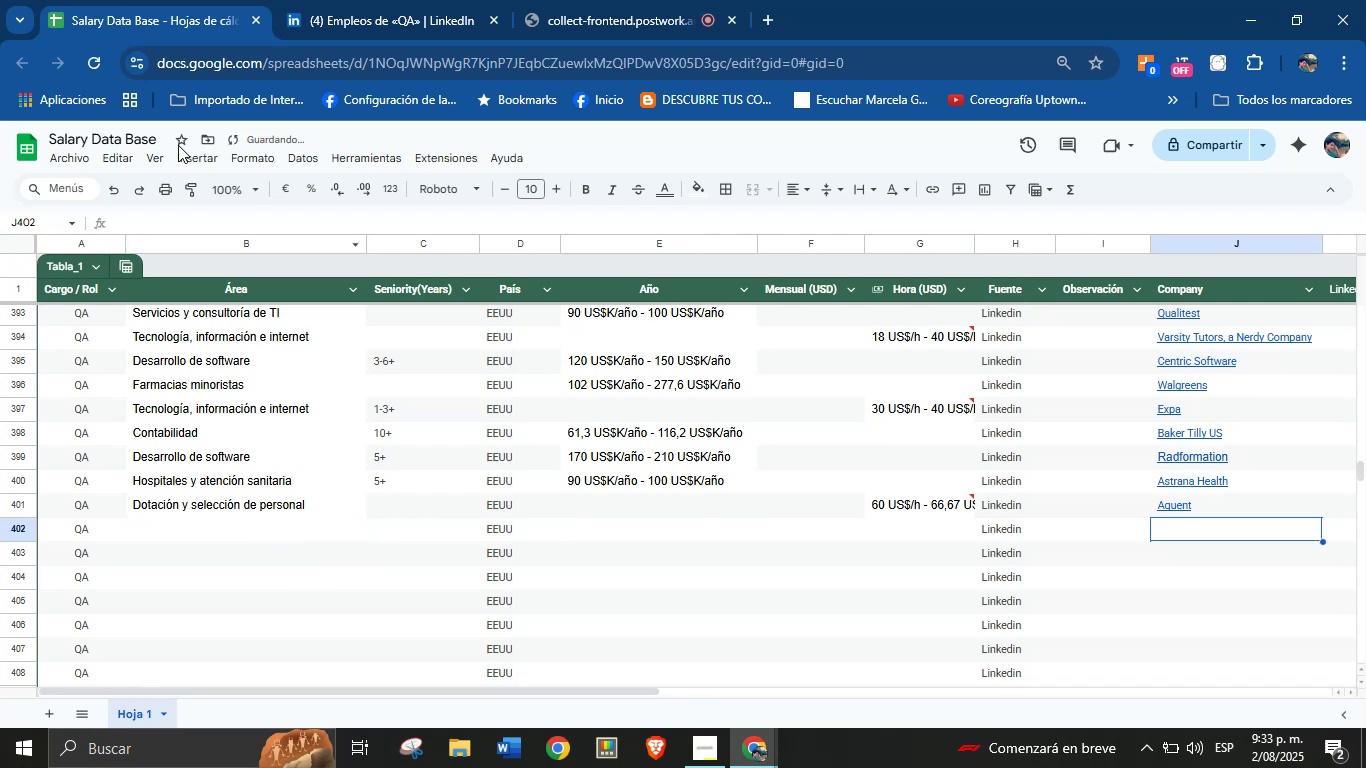 
left_click([133, 200])
 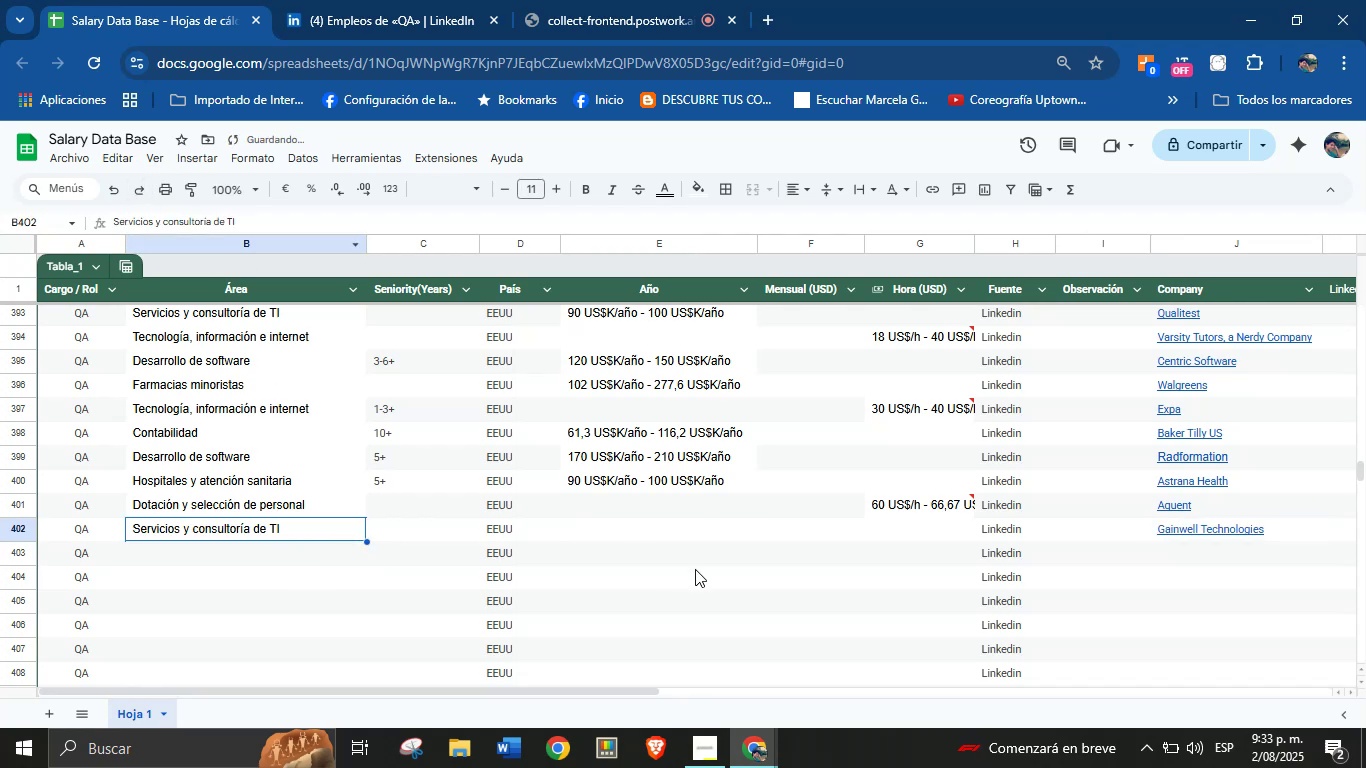 
key(Control+V)
 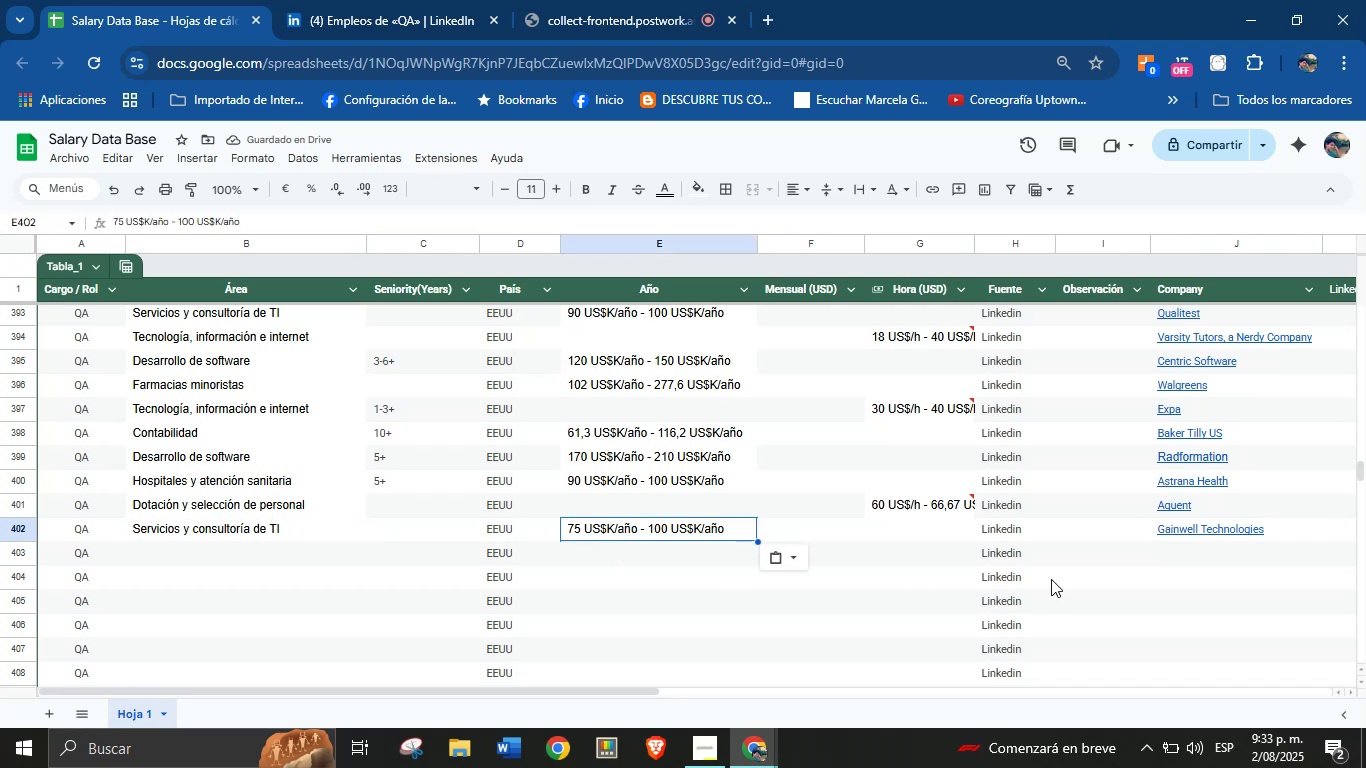 
wait(5.19)
 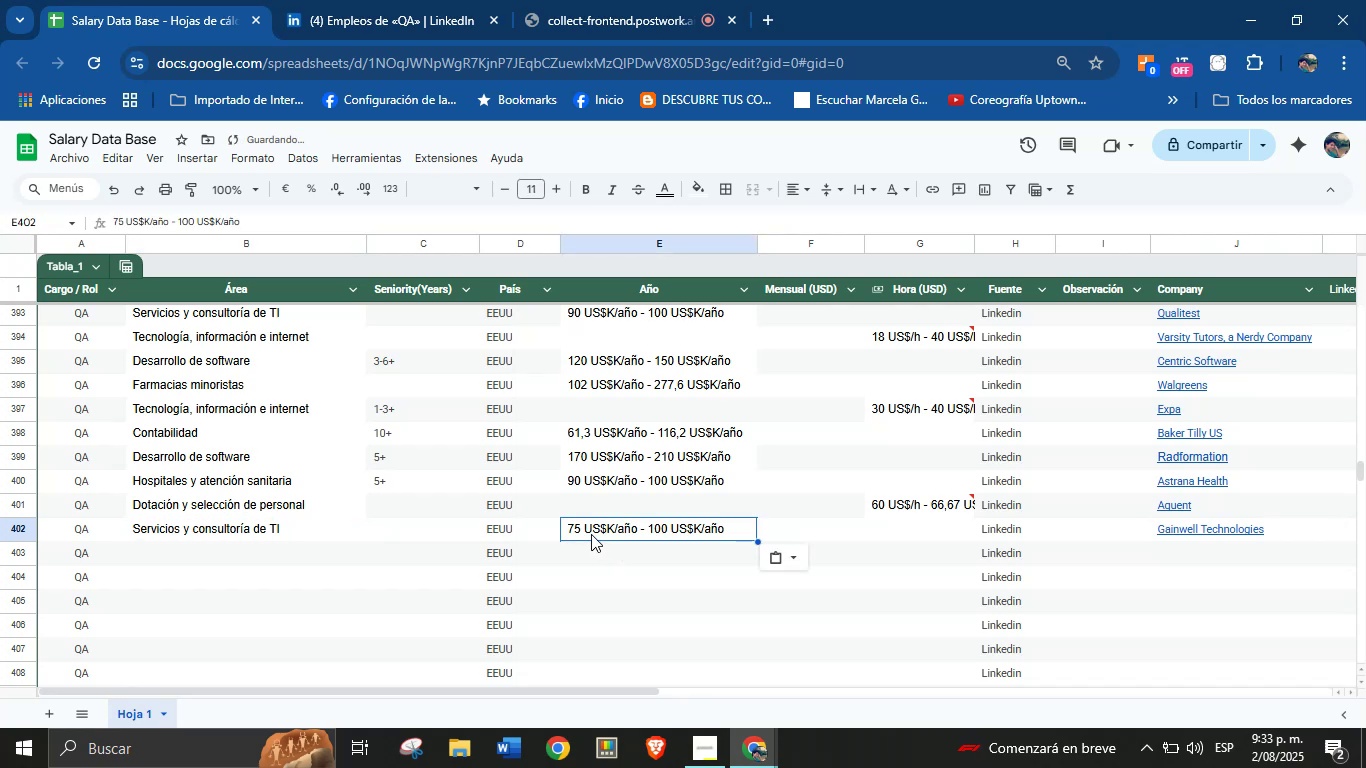 
left_click([414, 0])
 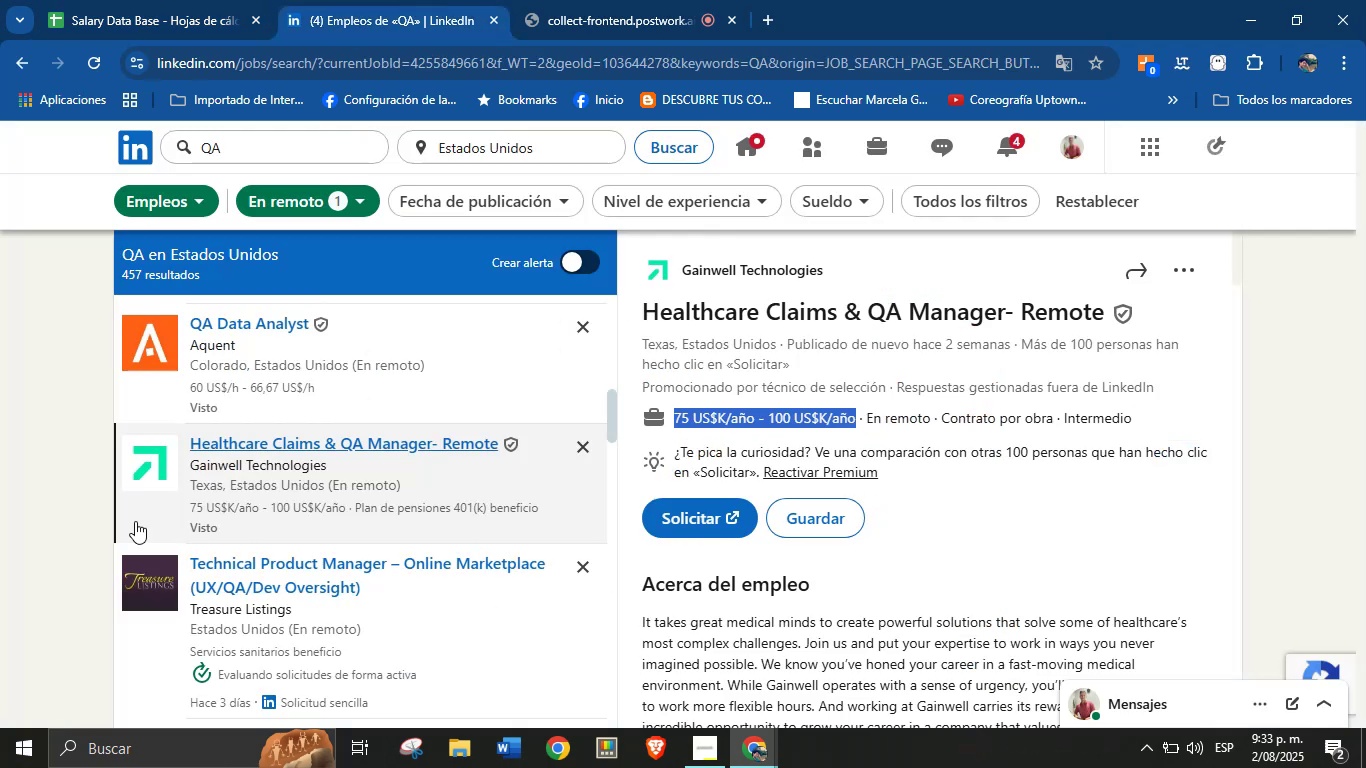 
scroll: coordinate [304, 492], scroll_direction: down, amount: 2.0
 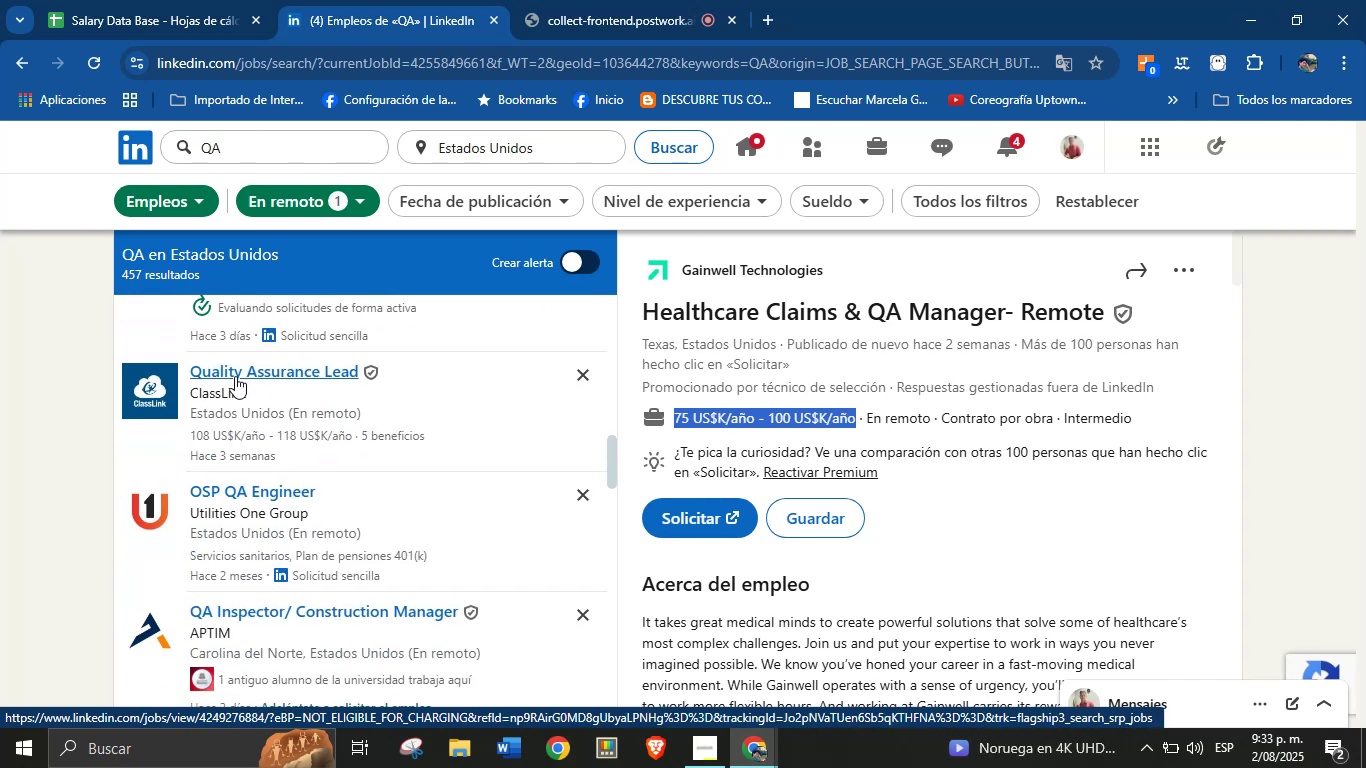 
left_click([236, 372])
 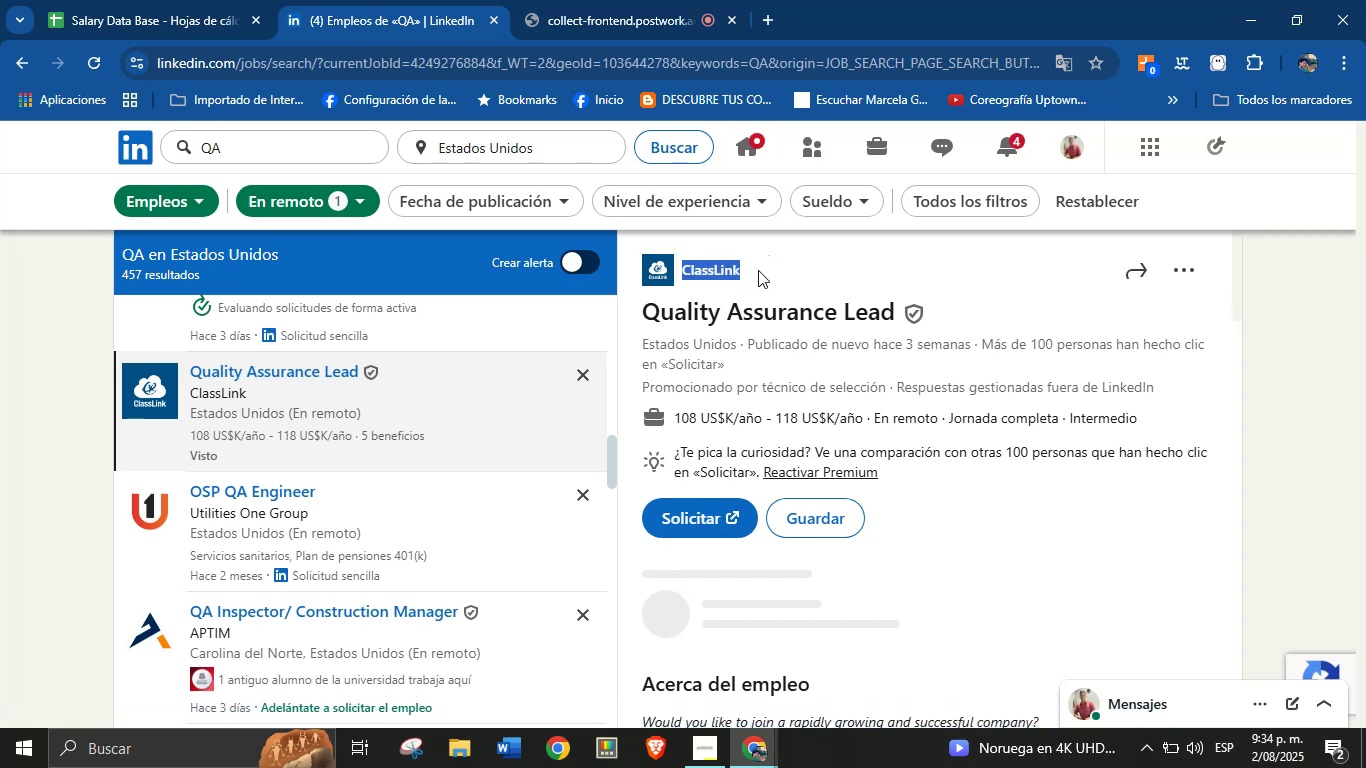 
wait(16.31)
 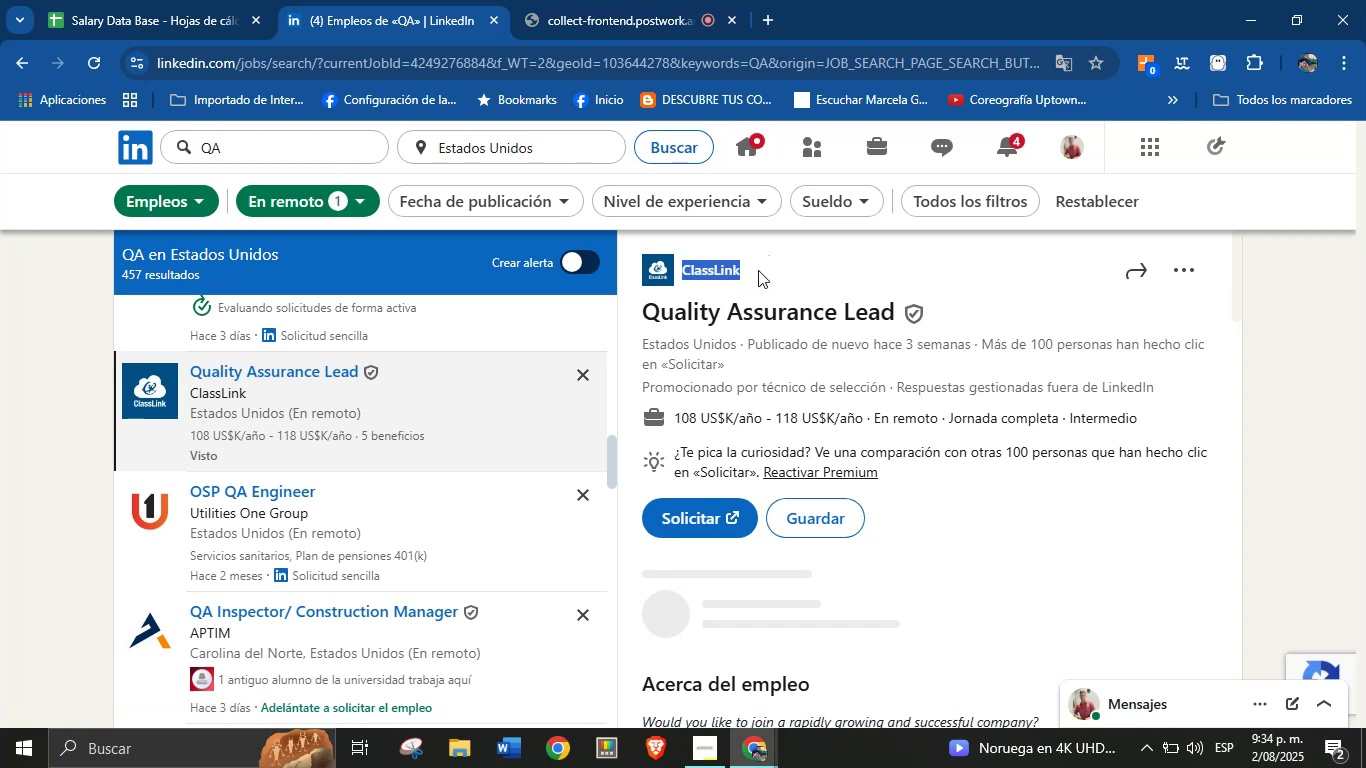 
key(Control+C)
 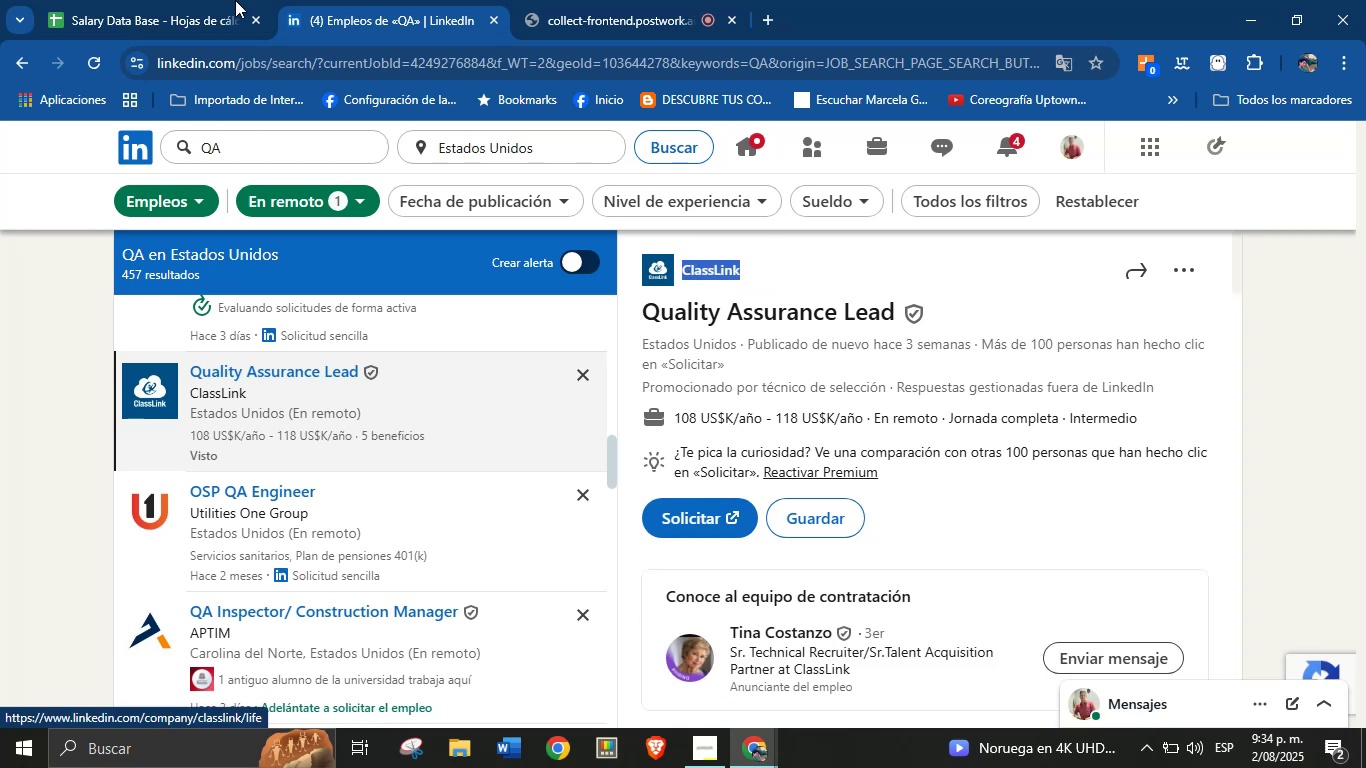 
left_click([219, 0])
 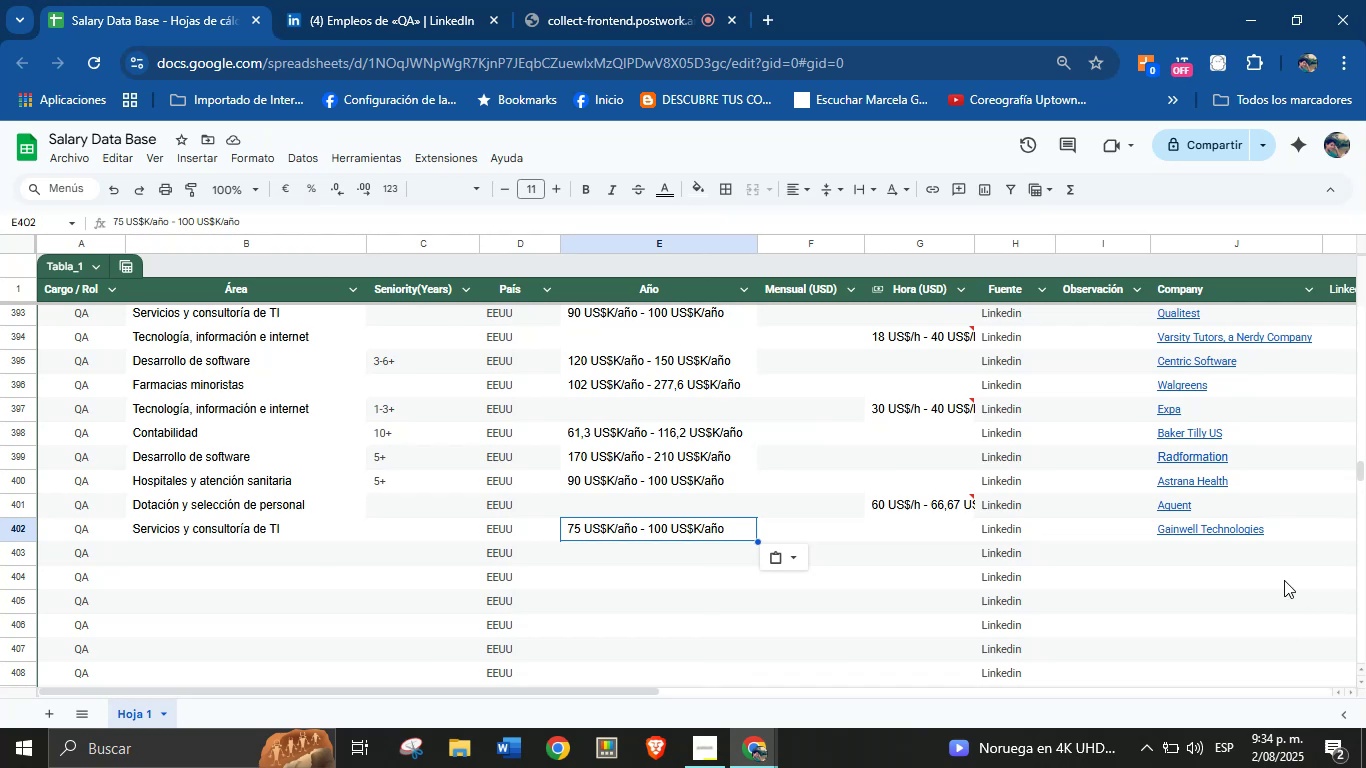 
left_click([1171, 559])
 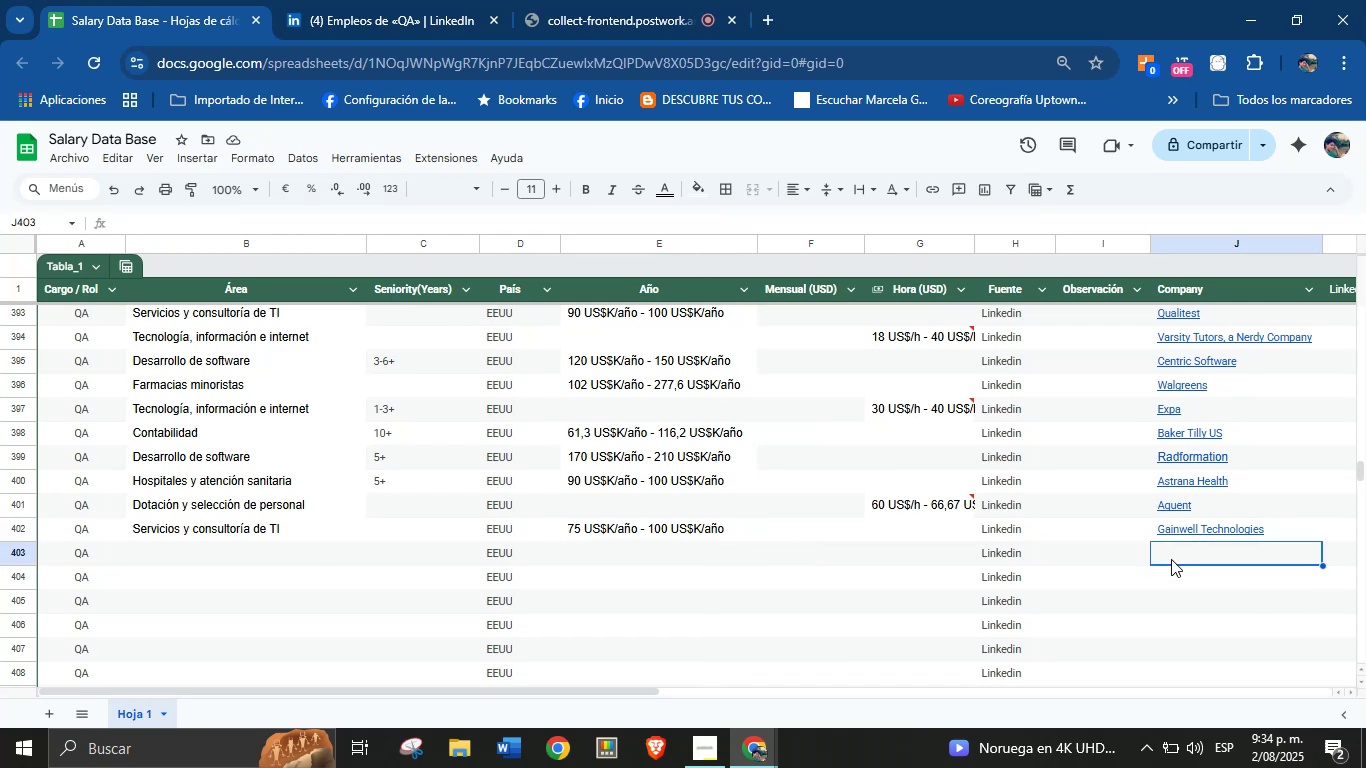 
key(Control+V)
 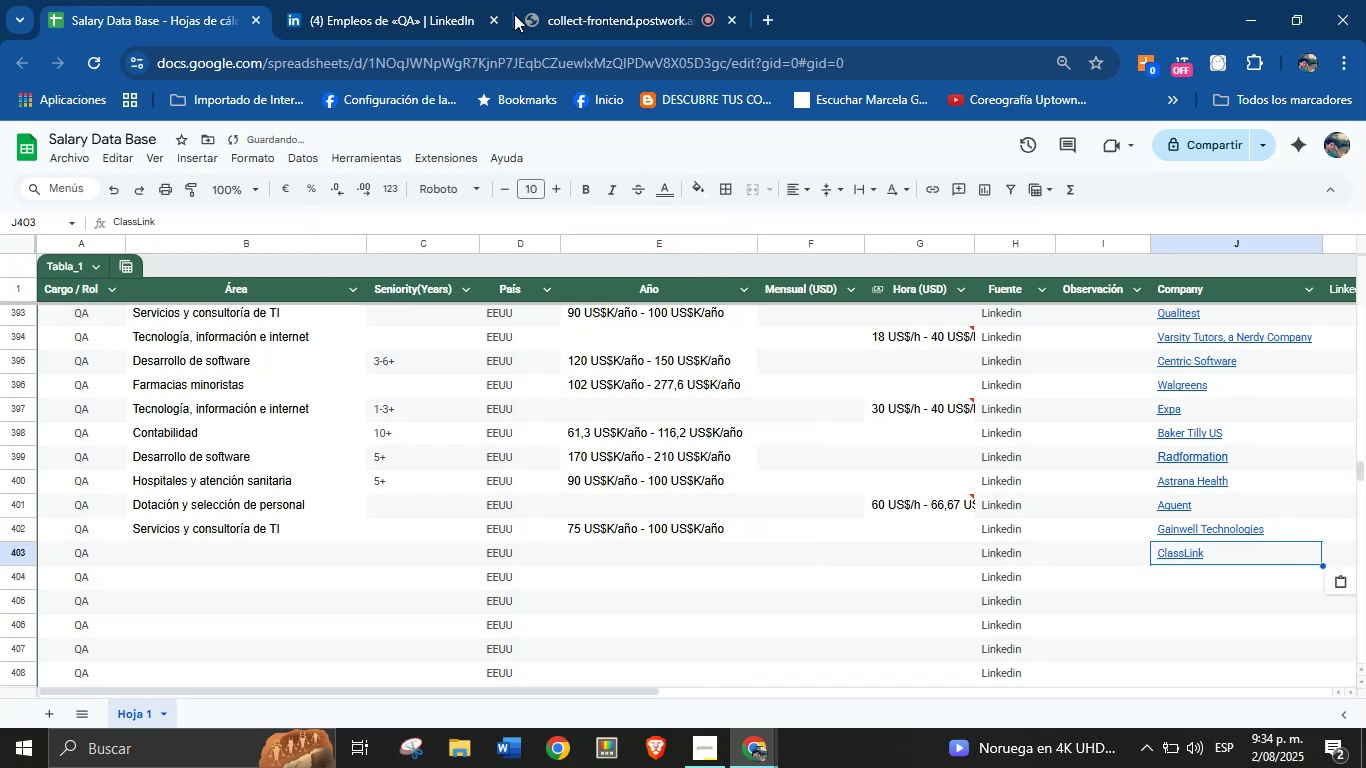 
left_click([415, 0])
 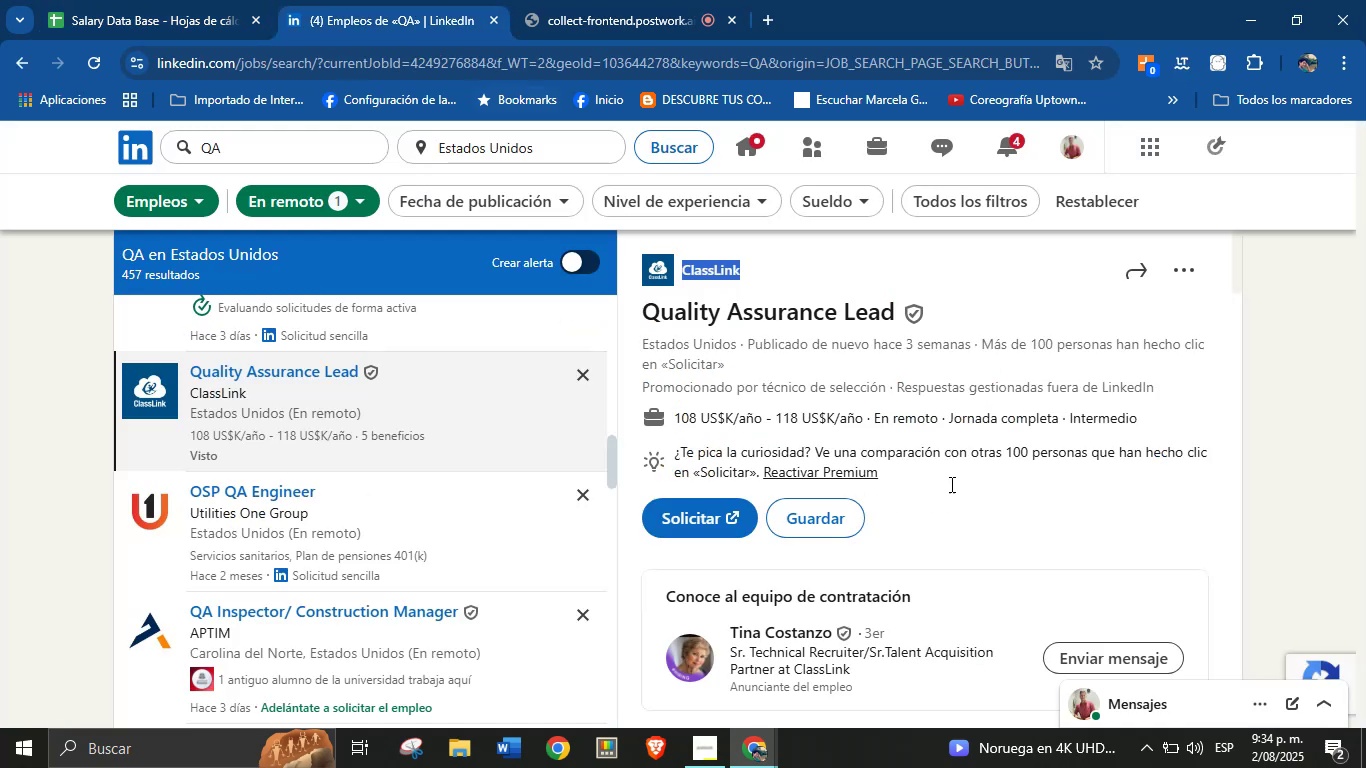 
scroll: coordinate [868, 527], scroll_direction: down, amount: 19.0
 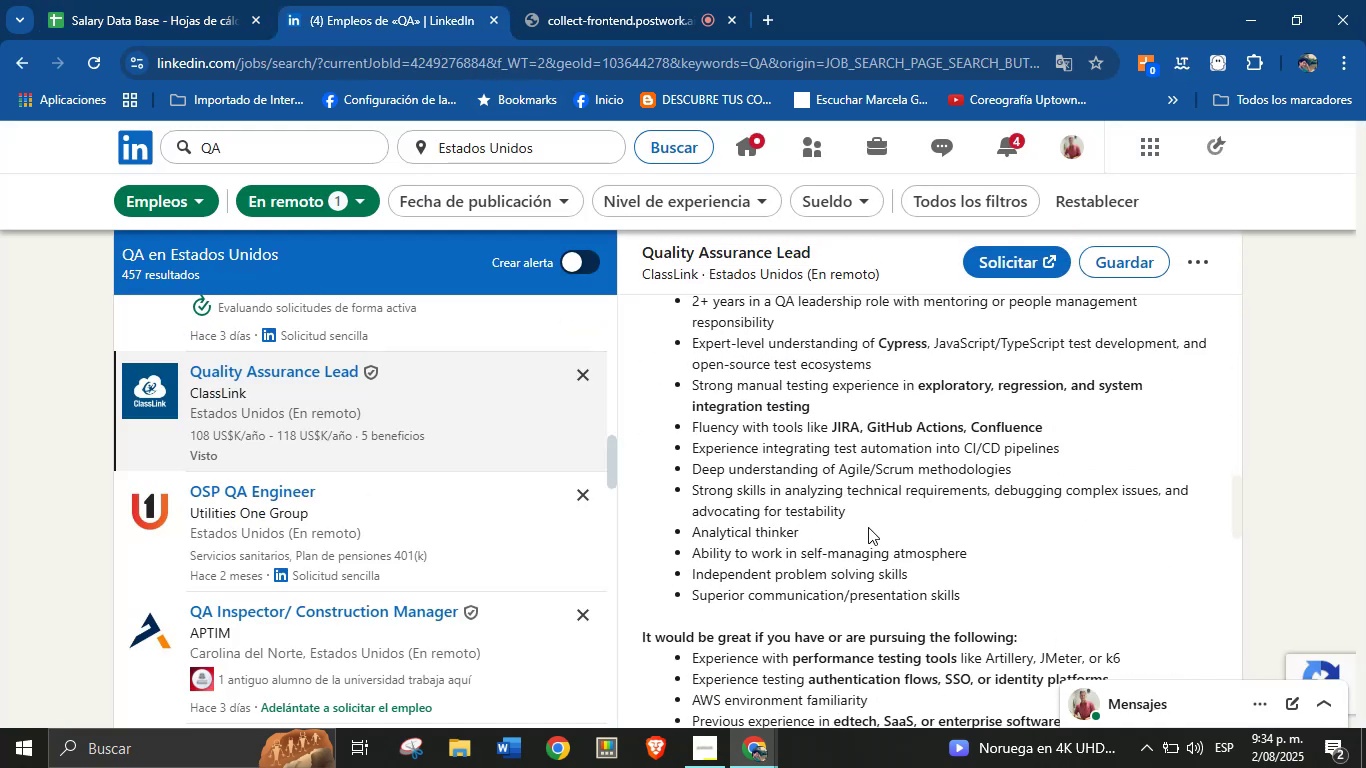 
scroll: coordinate [868, 527], scroll_direction: up, amount: 1.0
 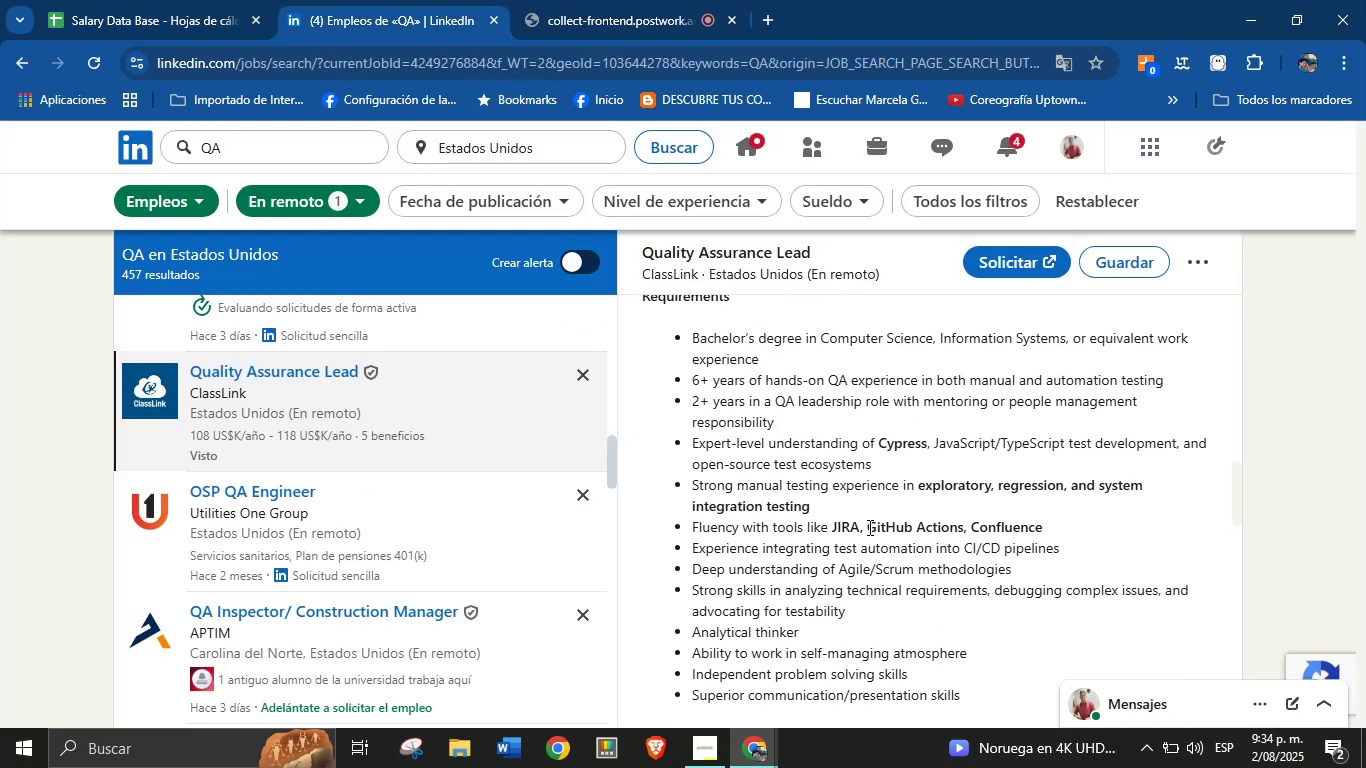 
hold_key(key=ControlLeft, duration=0.85)
 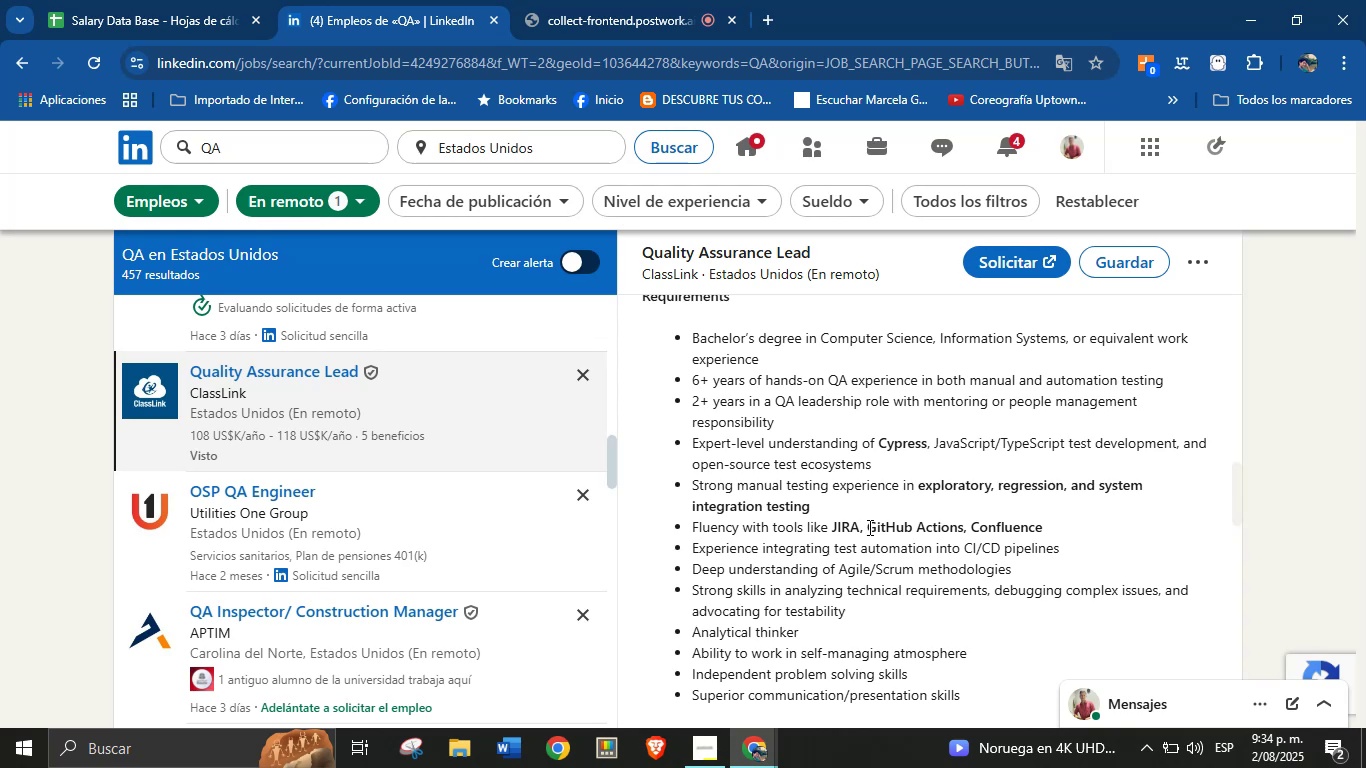 
scroll: coordinate [831, 493], scroll_direction: down, amount: 13.0
 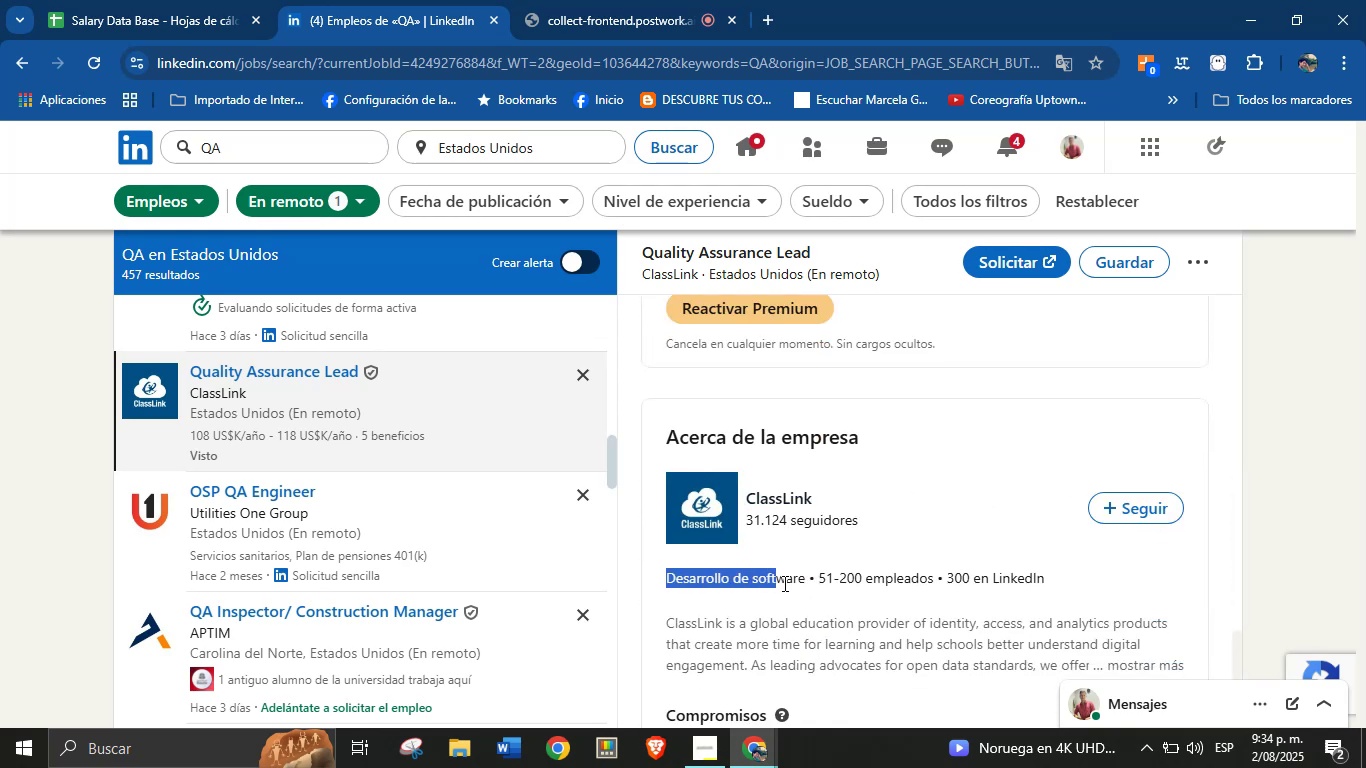 
key(Control+C)
 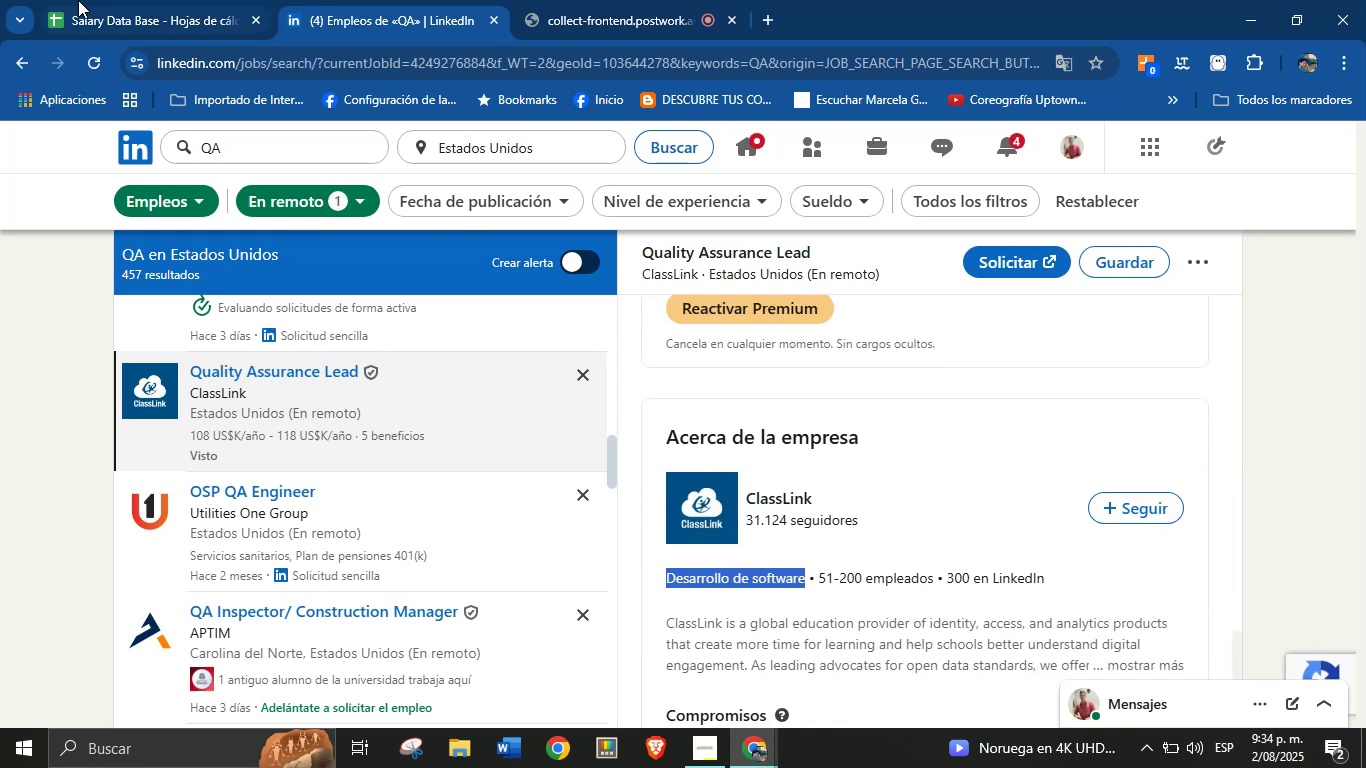 
left_click([224, 0])
 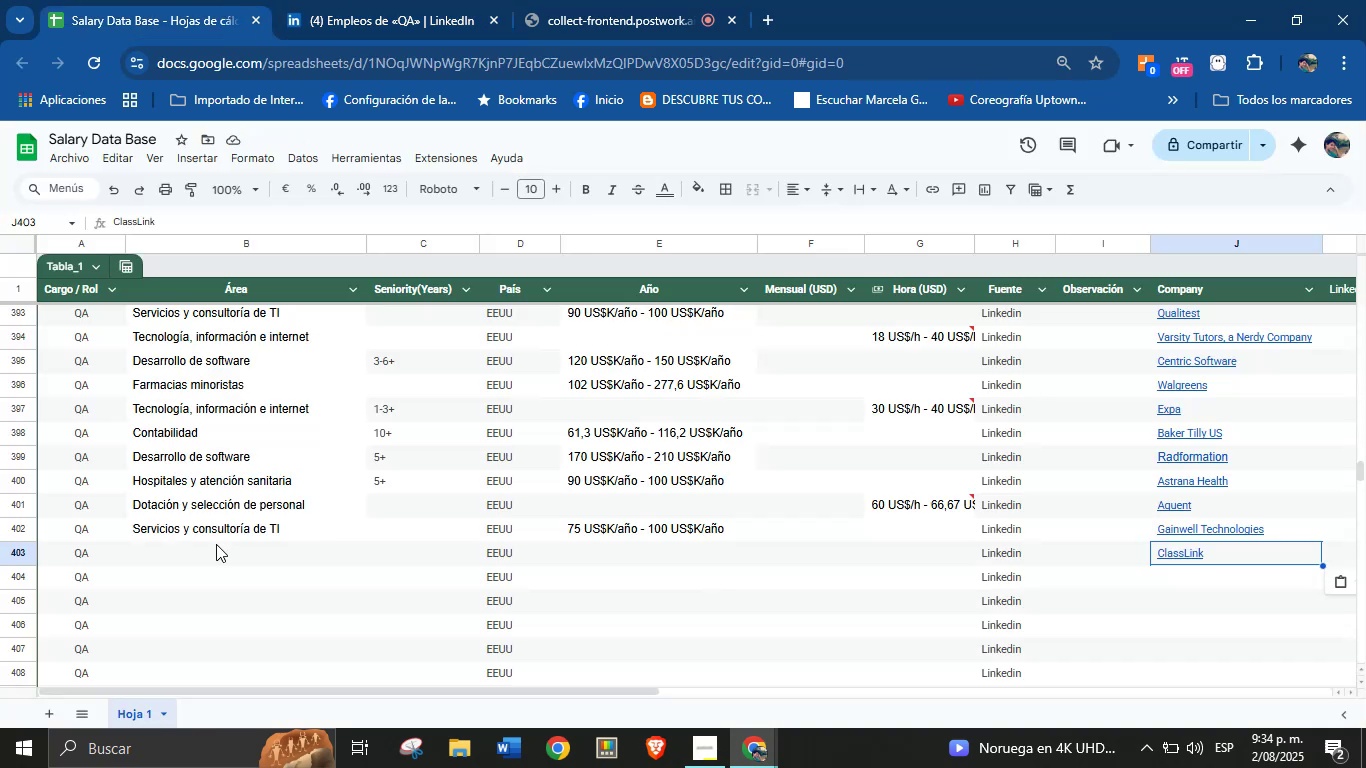 
left_click([208, 556])
 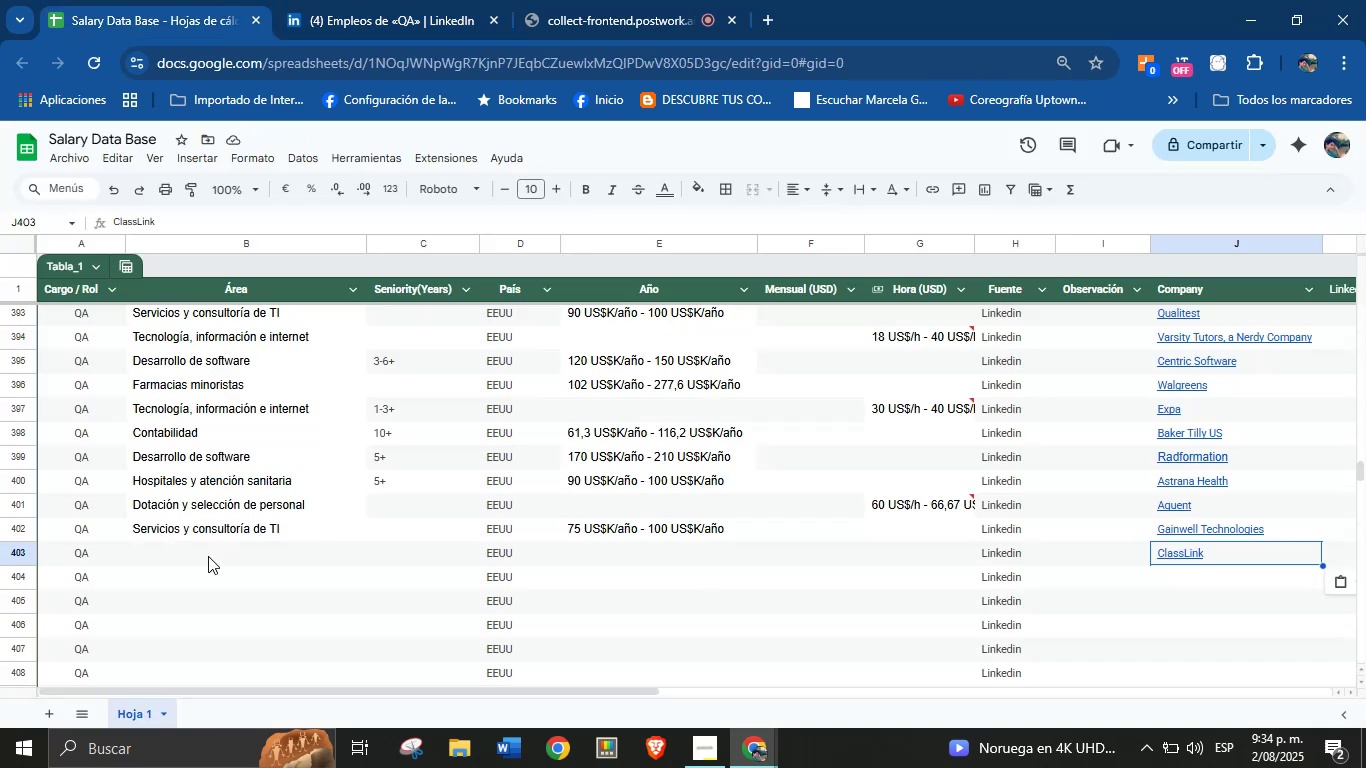 
key(Control+V)
 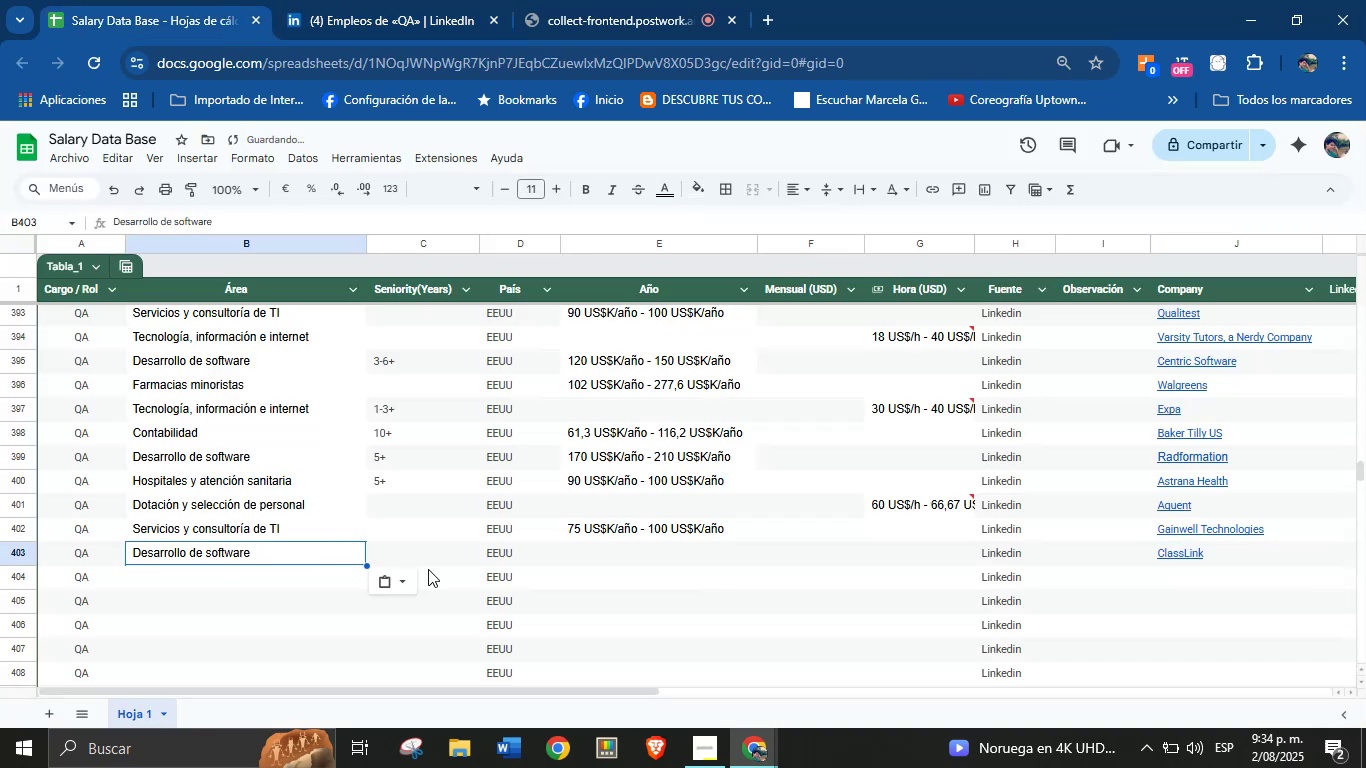 
left_click([427, 560])
 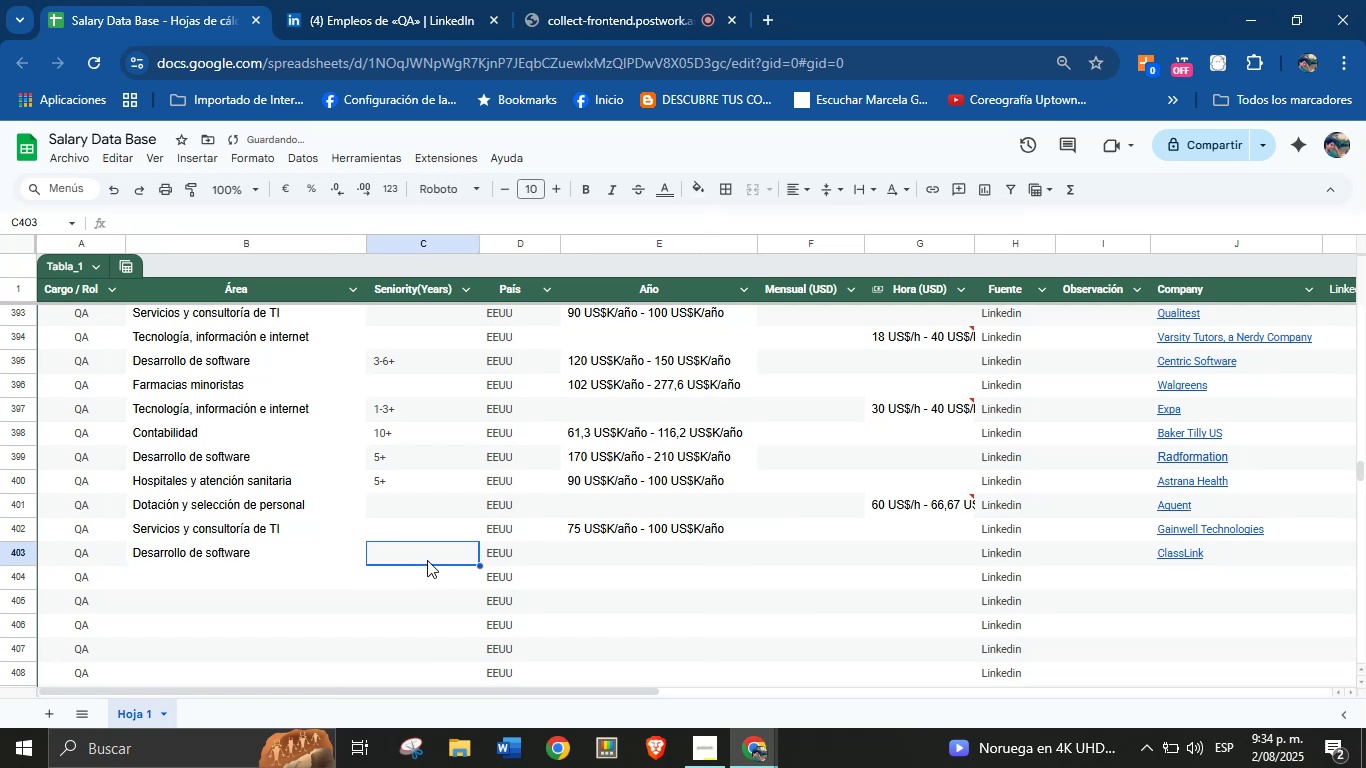 
key(6)
 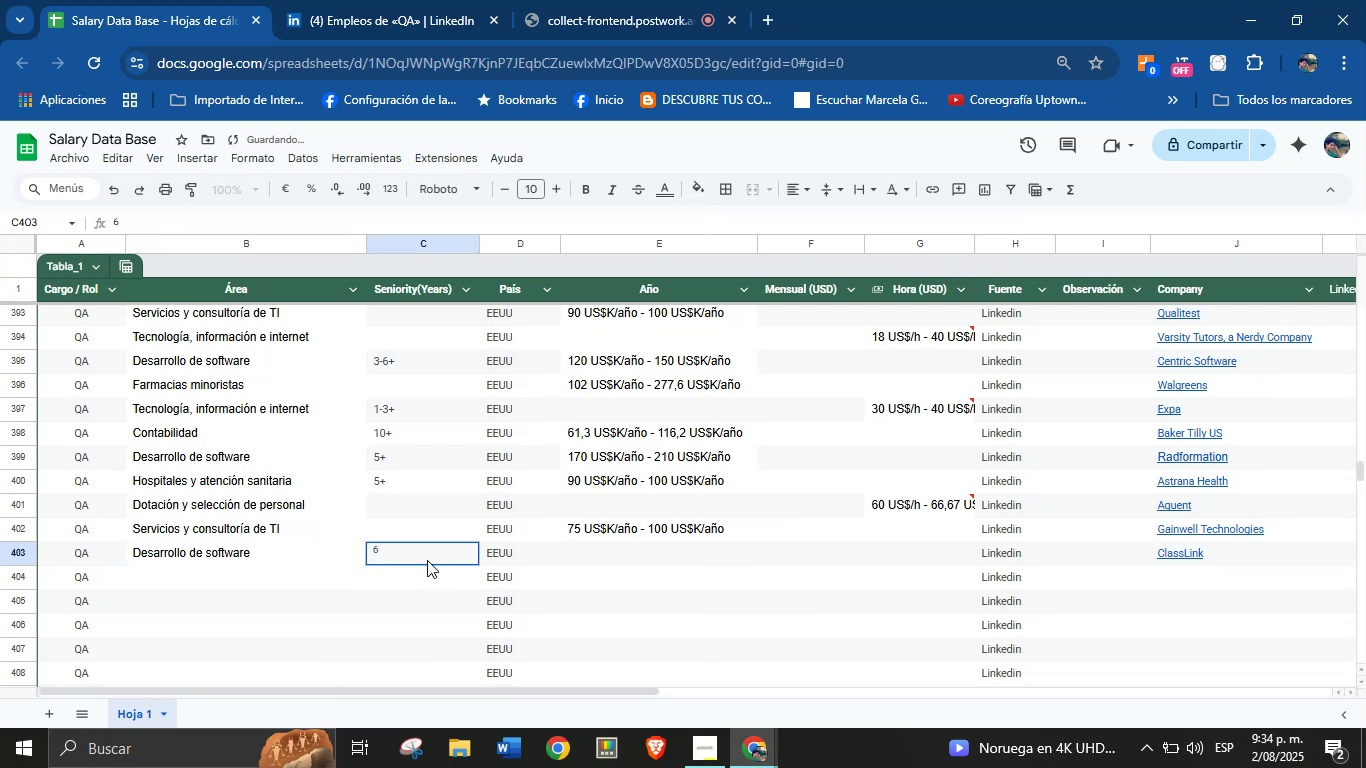 
key(Equal)
 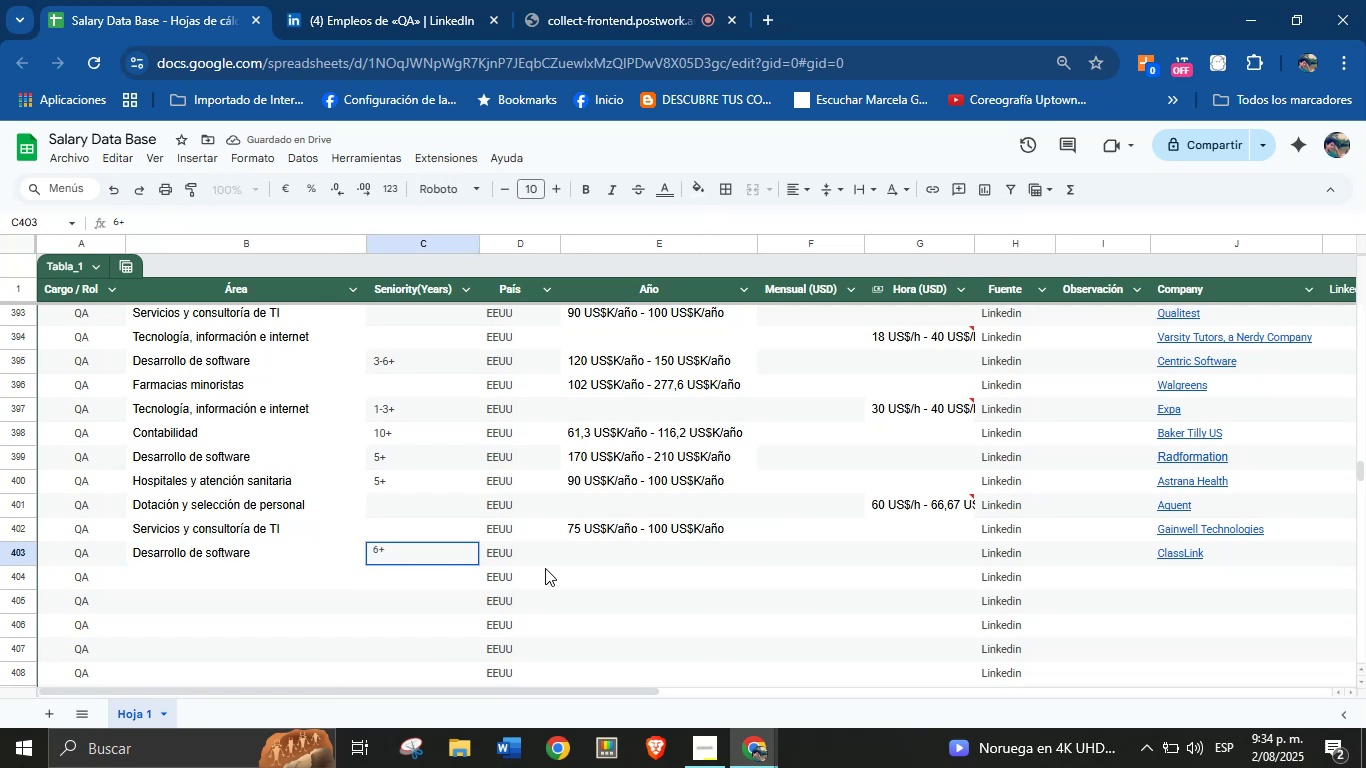 
left_click([609, 567])
 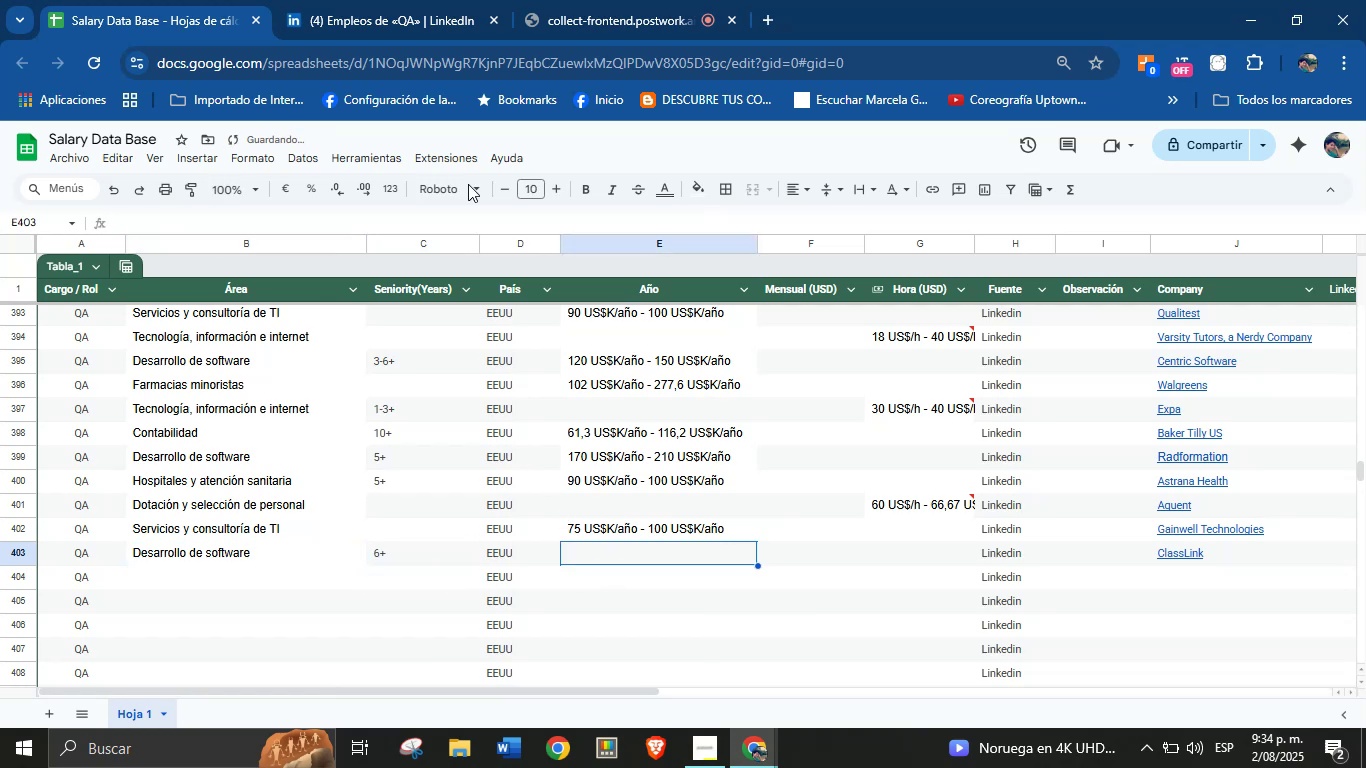 
left_click([430, 0])
 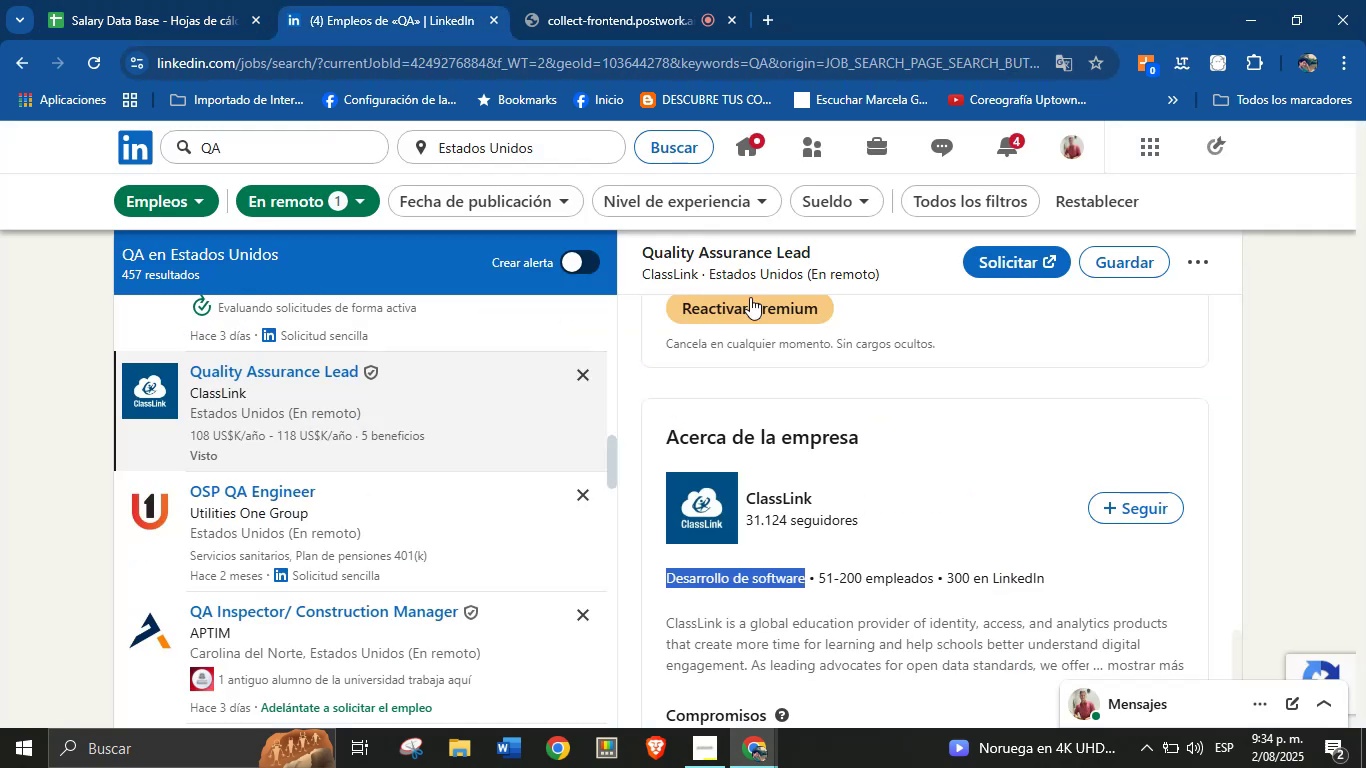 
scroll: coordinate [810, 505], scroll_direction: up, amount: 33.0
 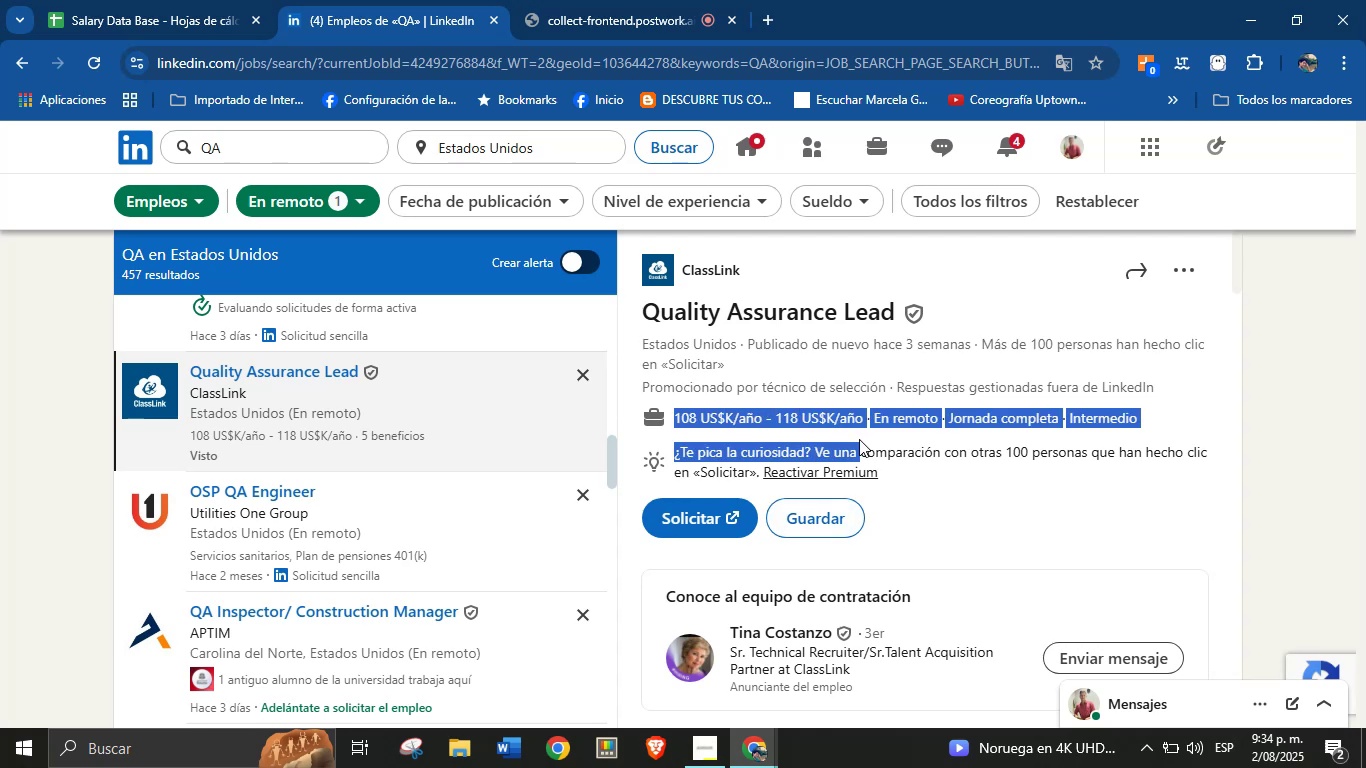 
key(Control+C)
 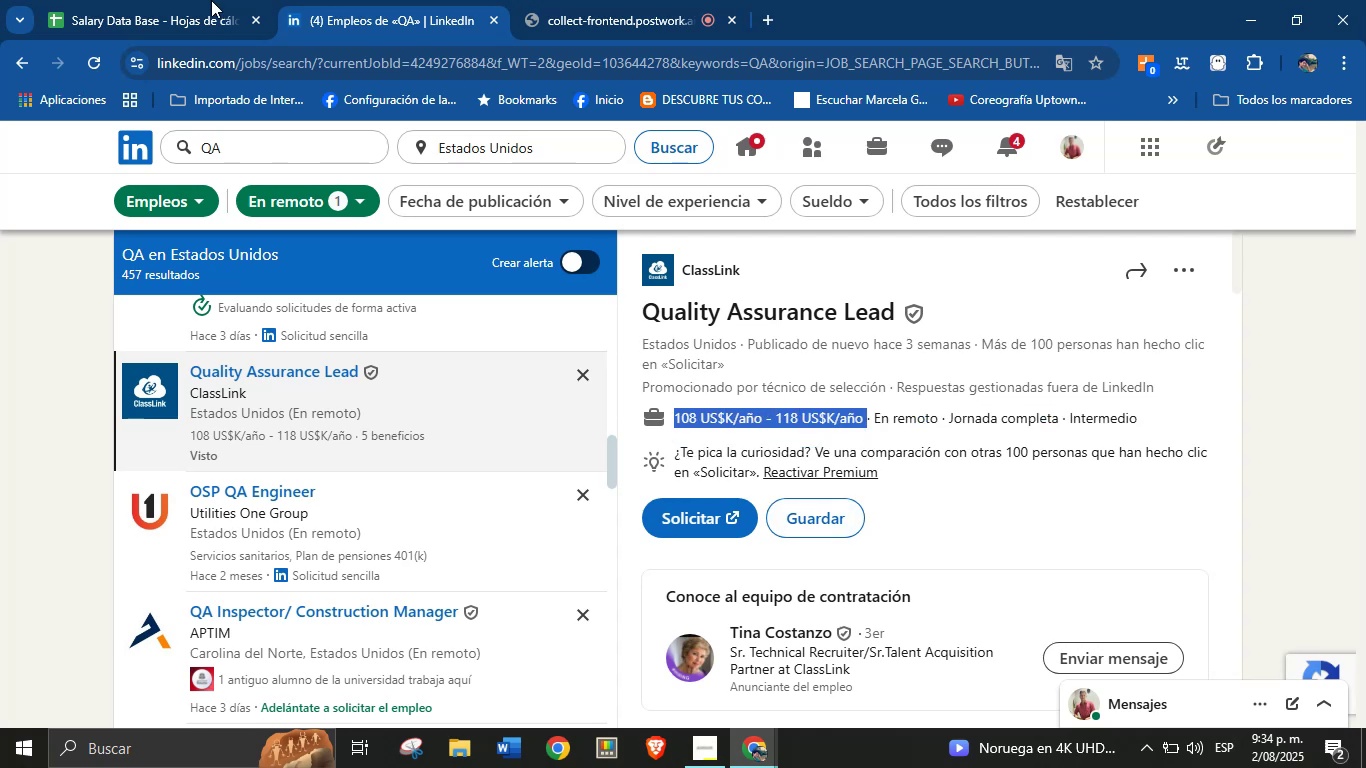 
left_click([171, 0])
 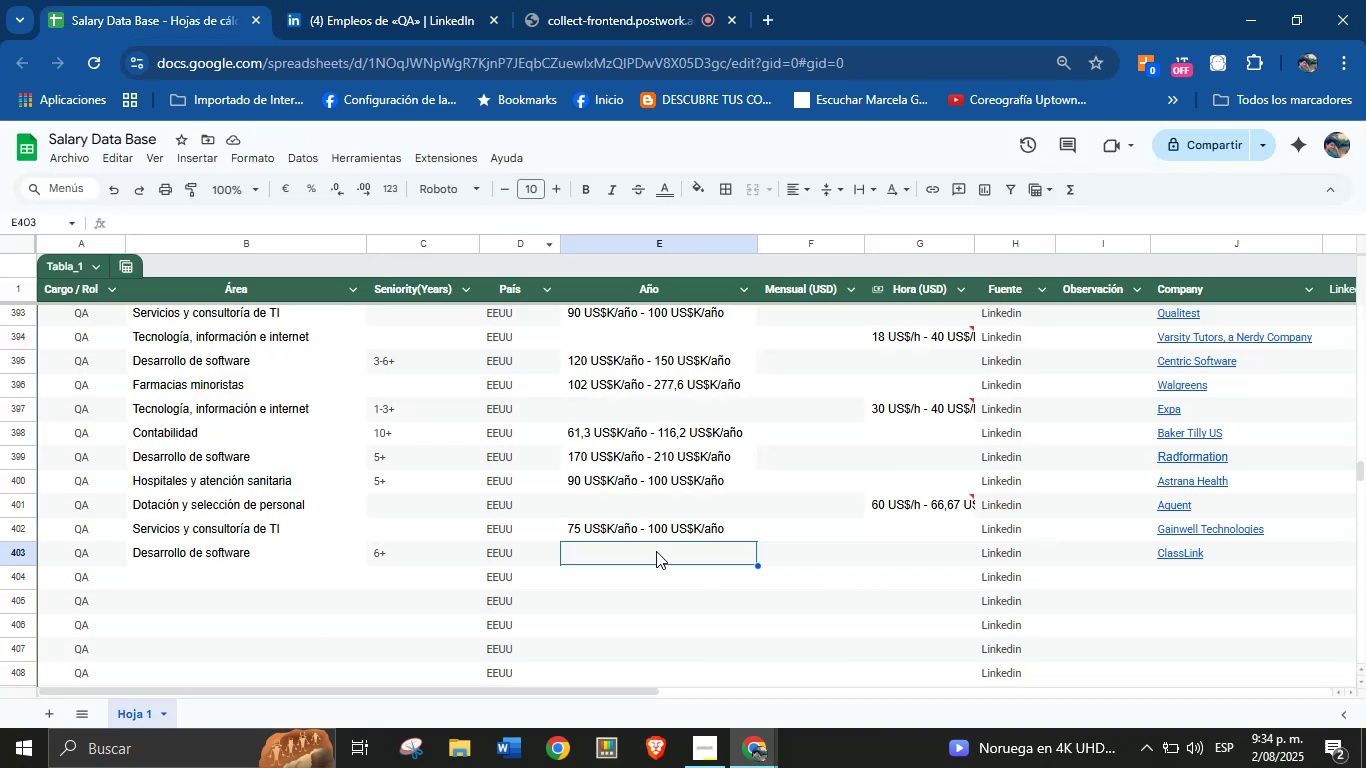 
left_click([622, 548])
 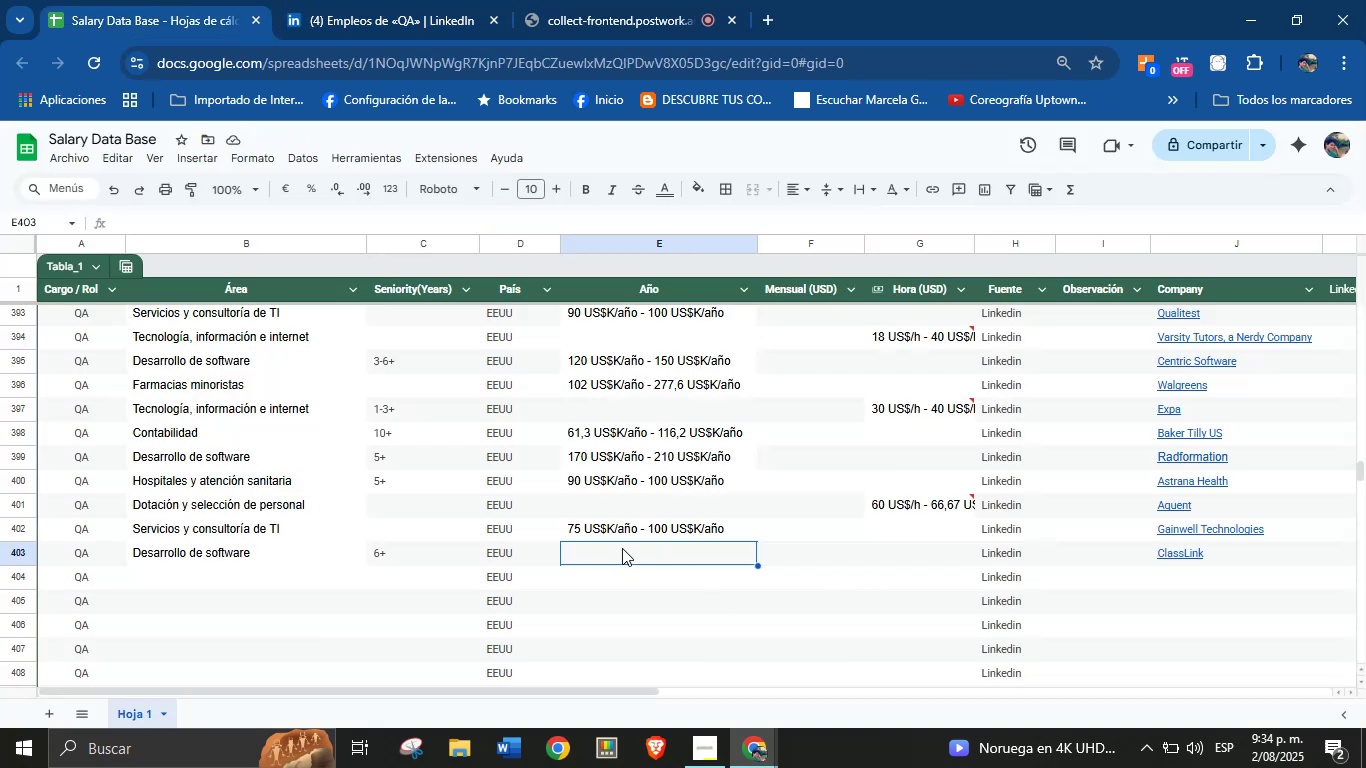 
key(Control+V)
 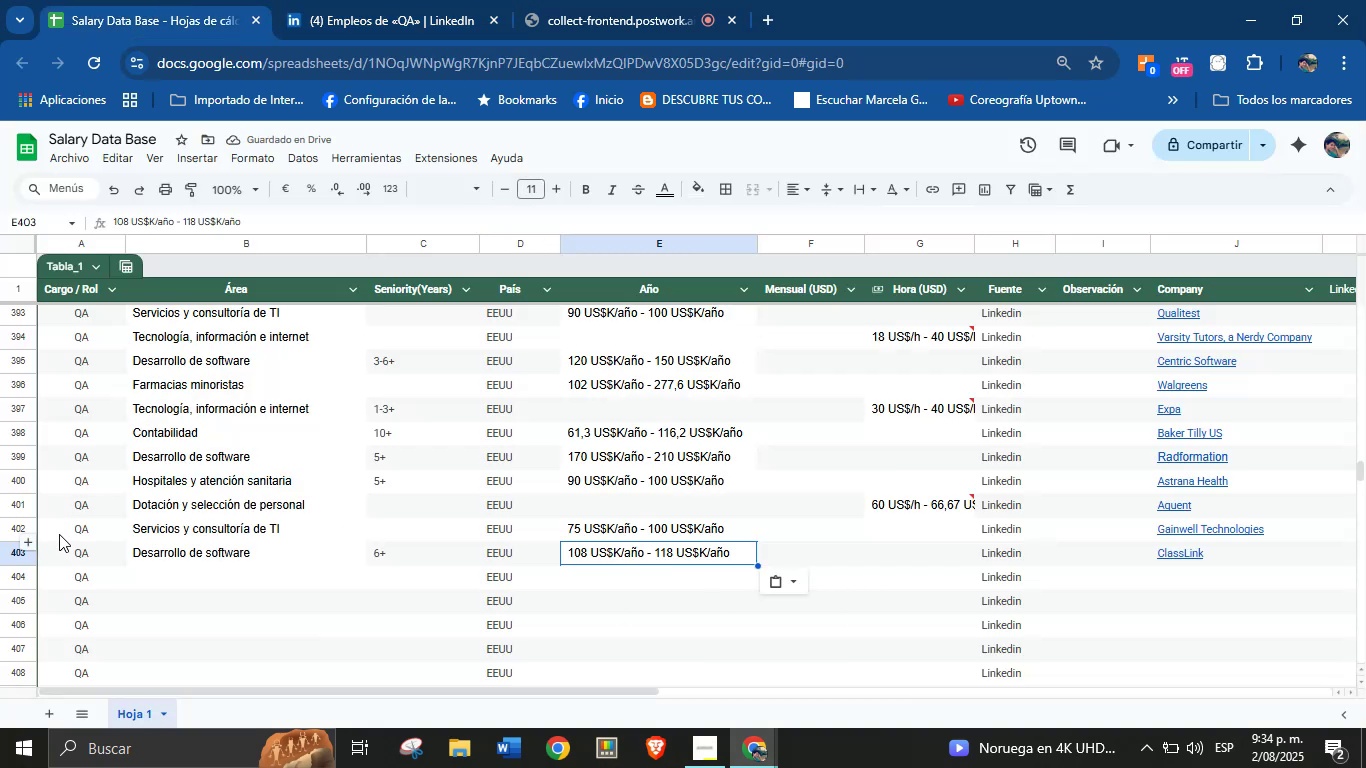 
left_click([438, 0])
 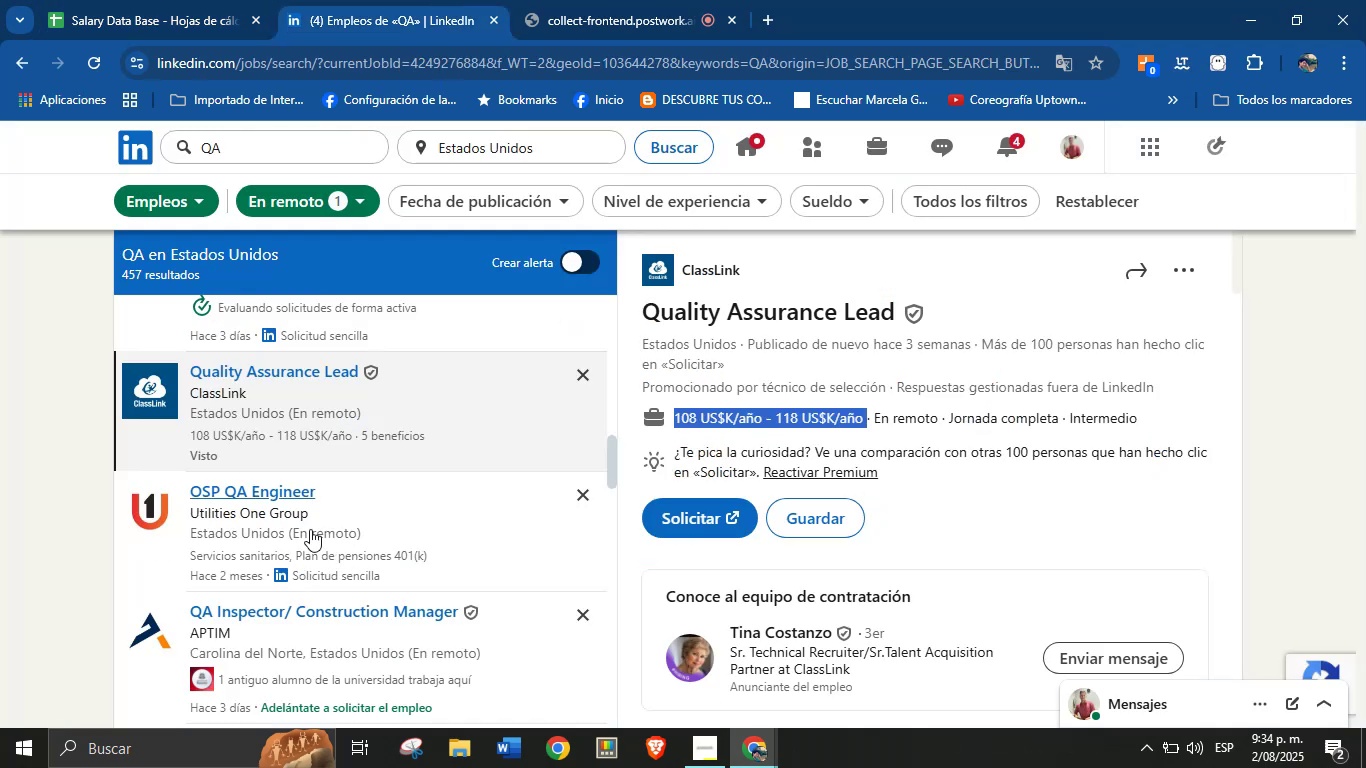 
scroll: coordinate [428, 489], scroll_direction: down, amount: 6.0
 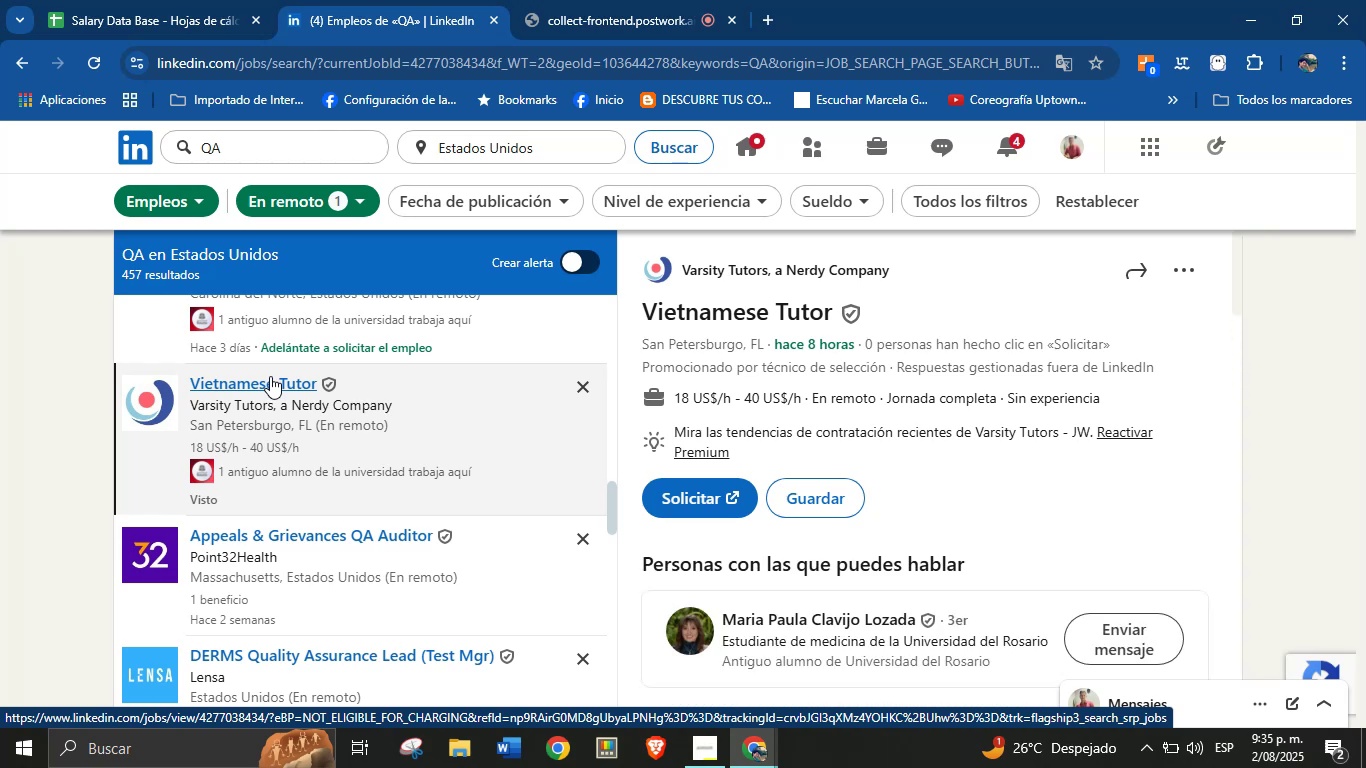 
wait(23.48)
 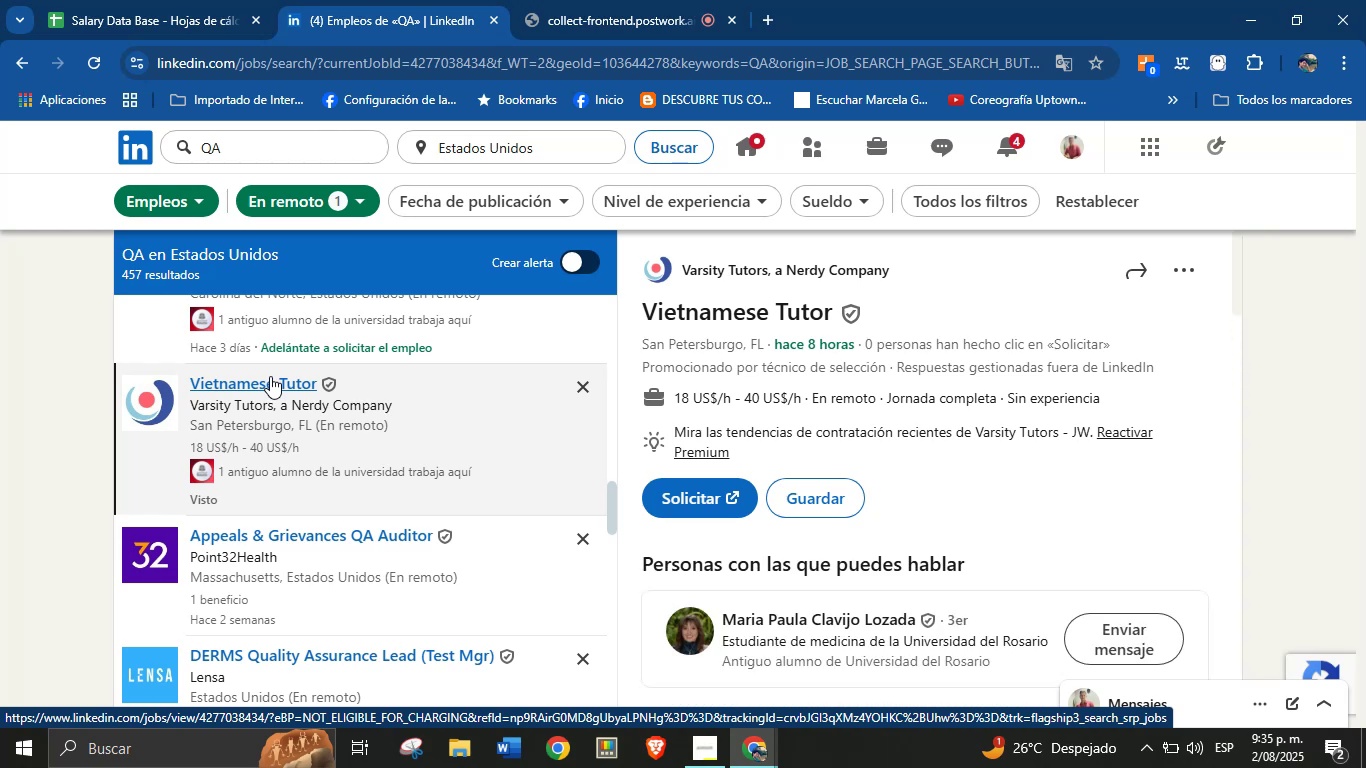 
hold_key(key=ControlLeft, duration=0.64)
 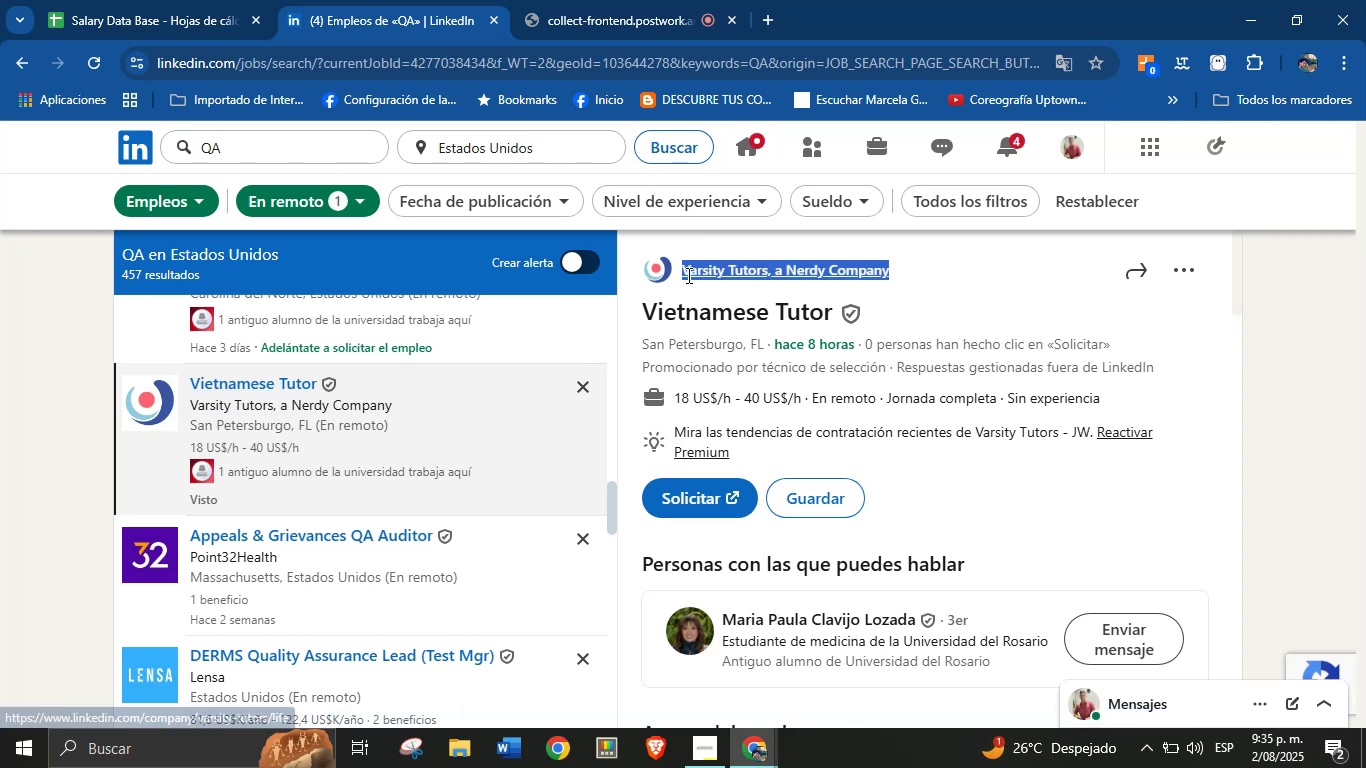 
hold_key(key=ControlLeft, duration=0.43)
 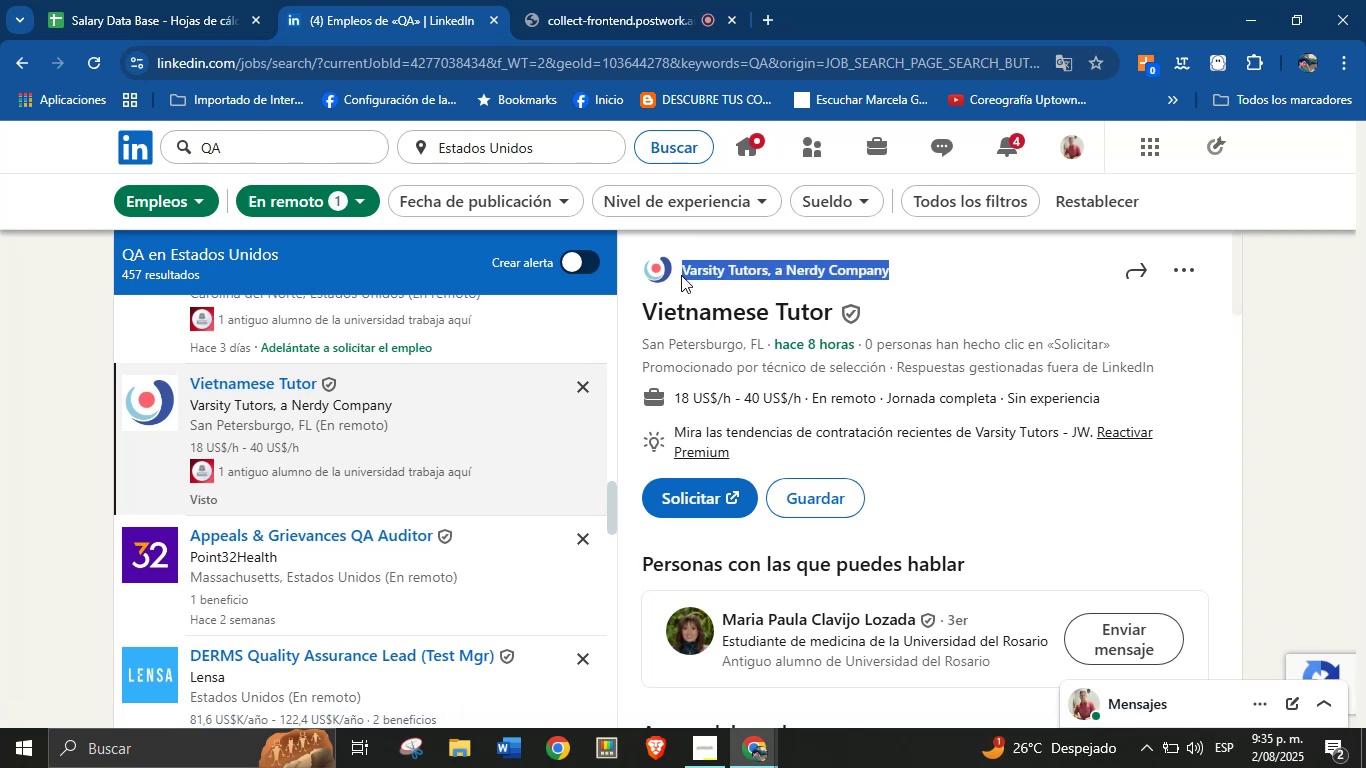 
key(Control+C)
 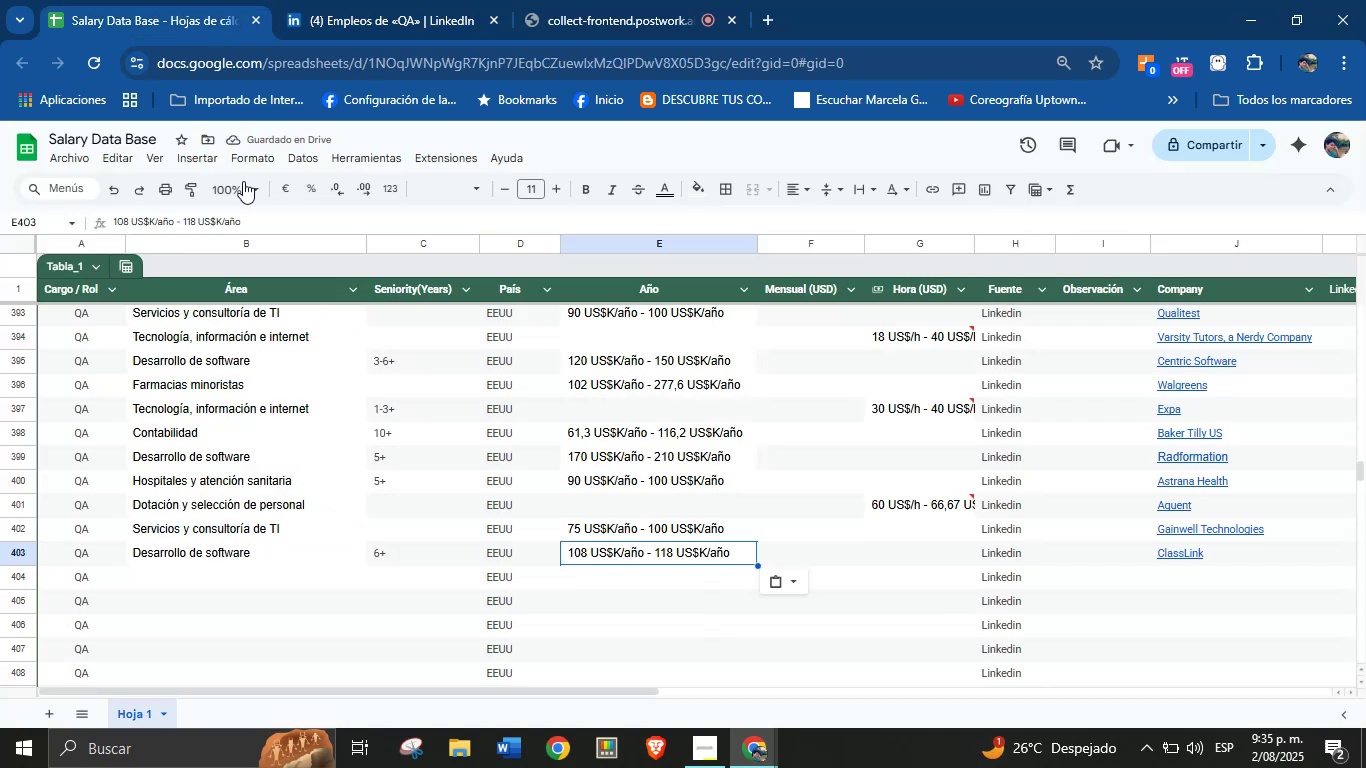 
left_click([198, 568])
 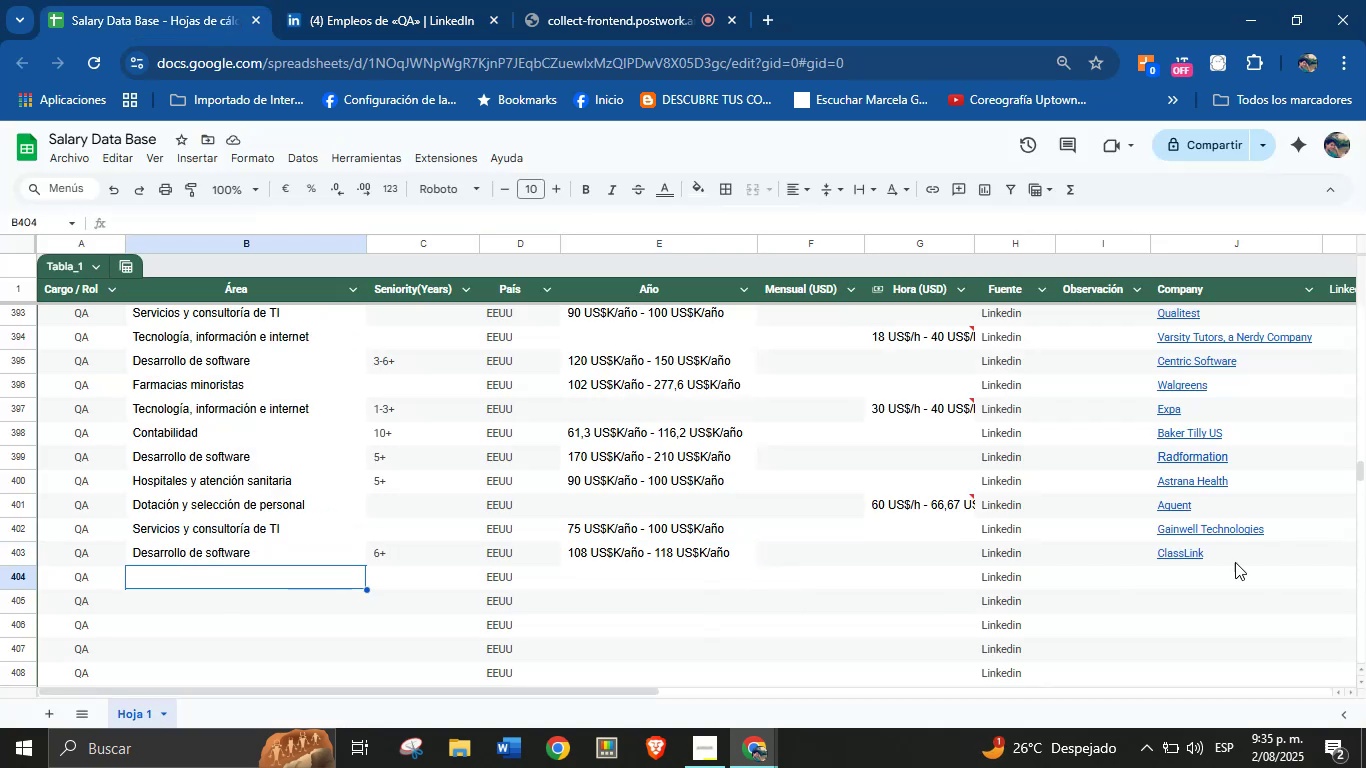 
left_click([1176, 586])
 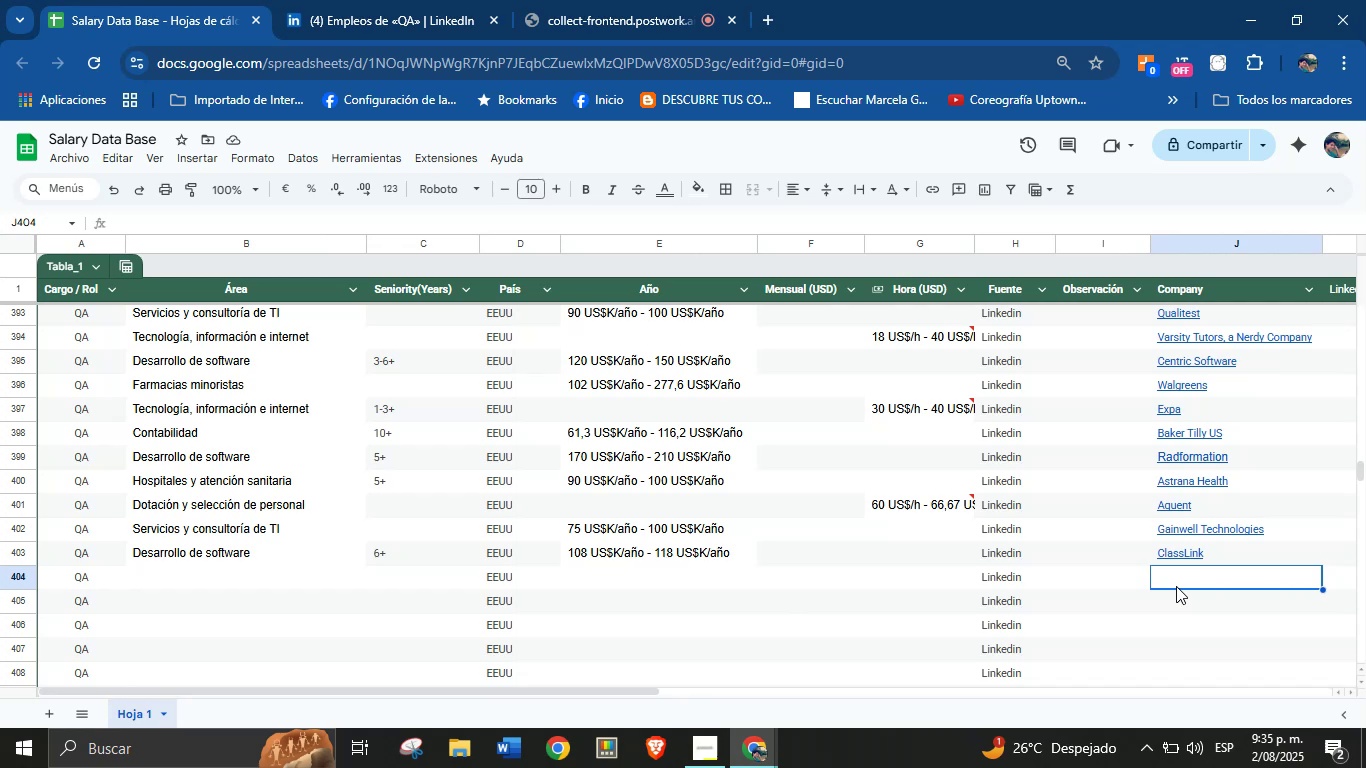 
key(Control+V)
 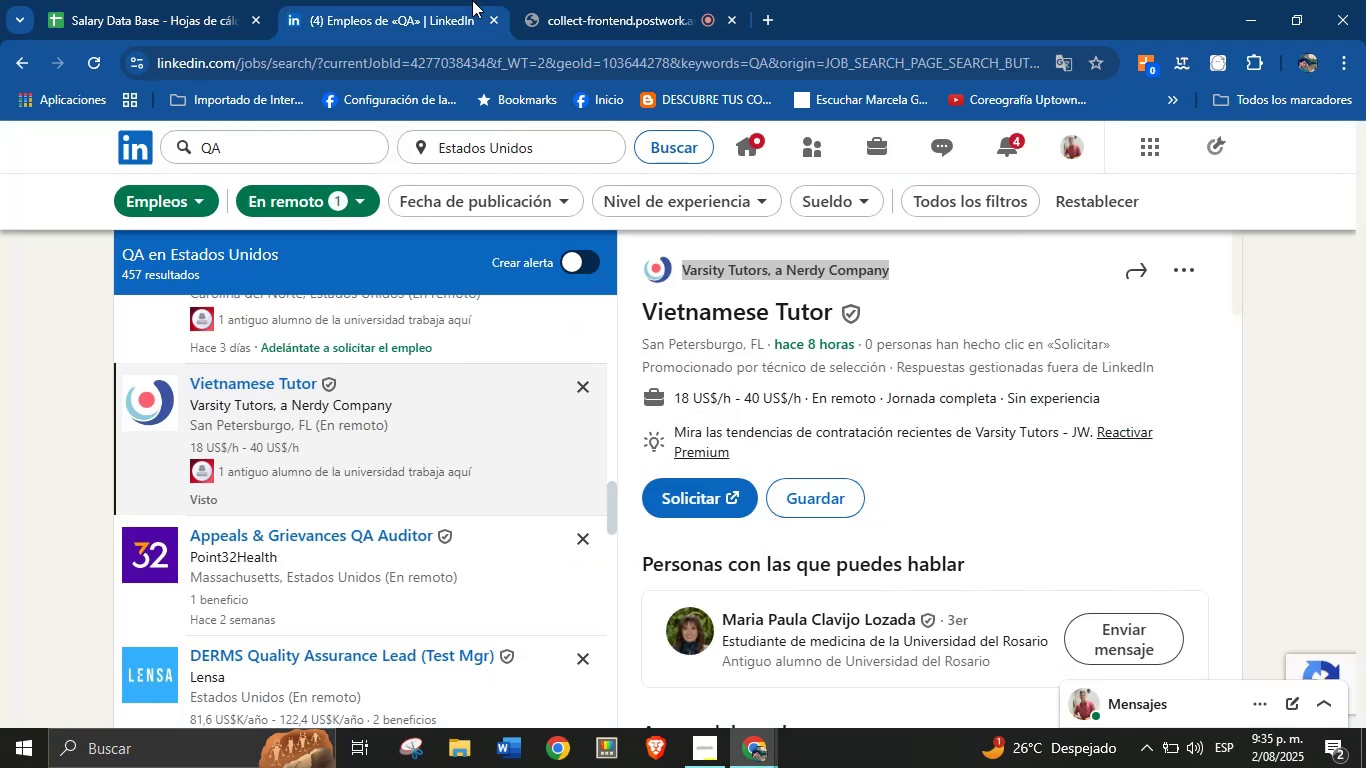 
scroll: coordinate [813, 450], scroll_direction: down, amount: 21.0
 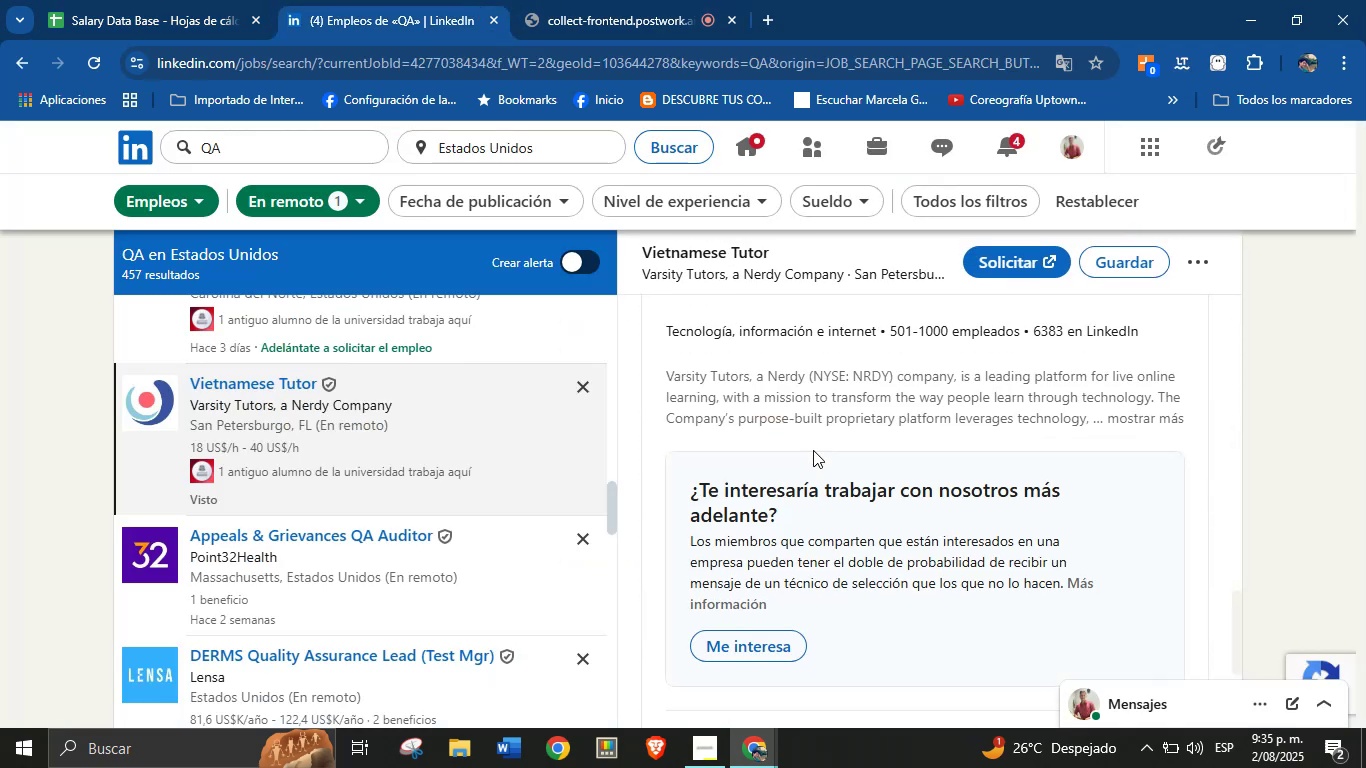 
scroll: coordinate [792, 486], scroll_direction: up, amount: 2.0
 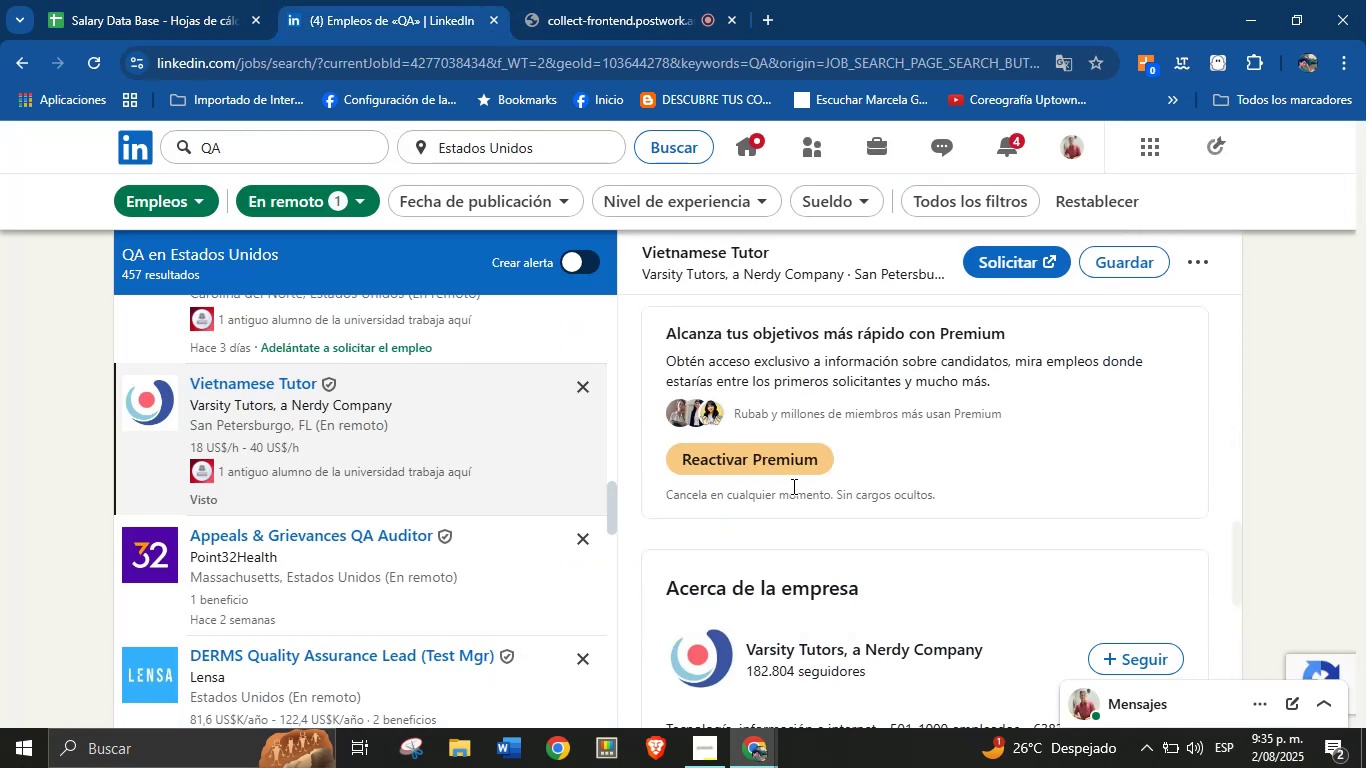 
scroll: coordinate [792, 486], scroll_direction: down, amount: 2.0
 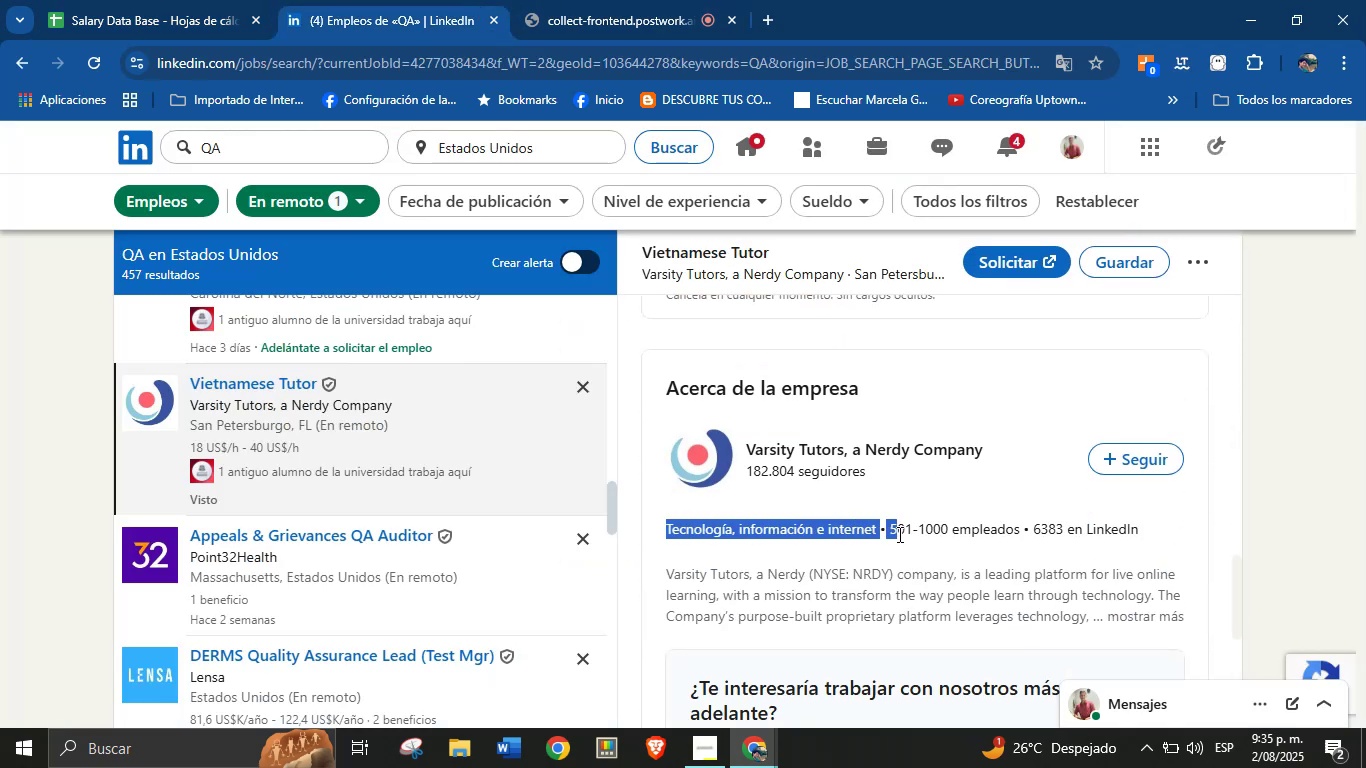 
key(Control+C)
 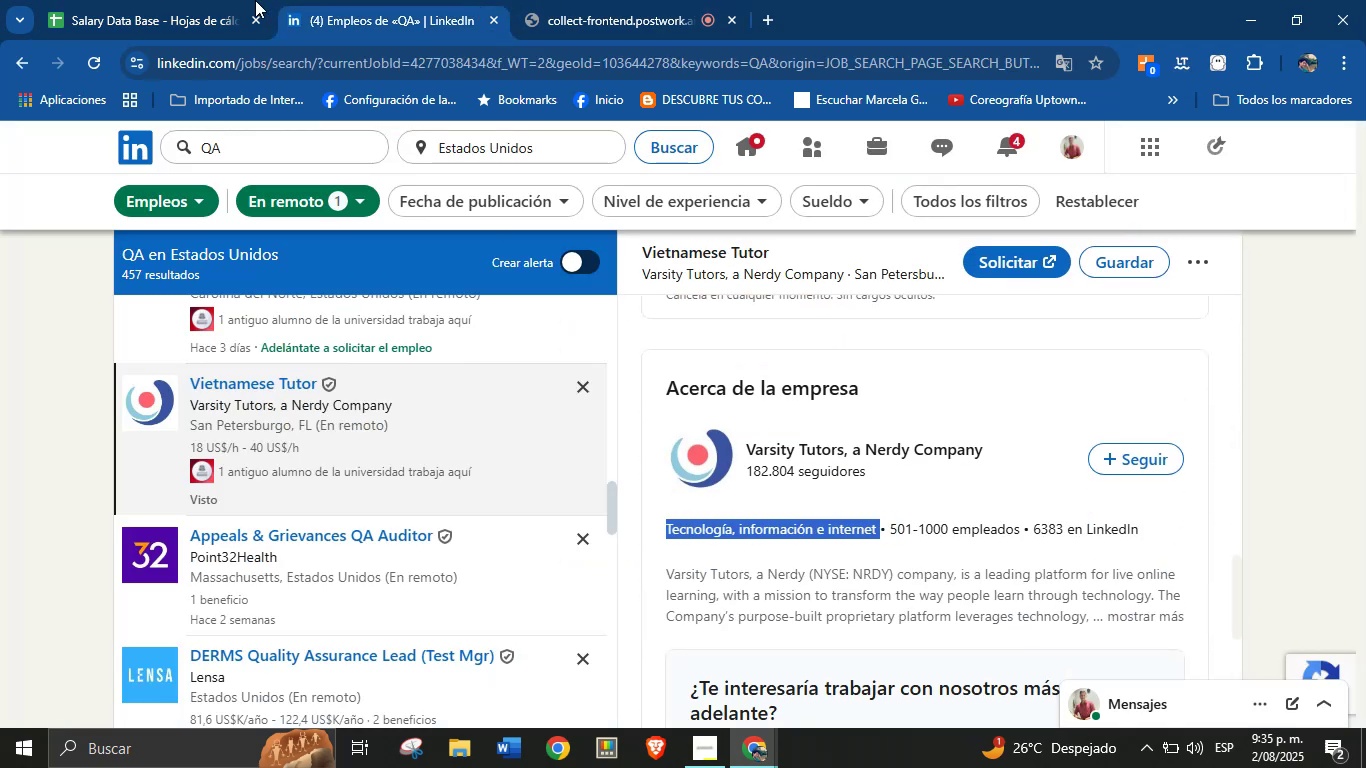 
left_click([185, 0])
 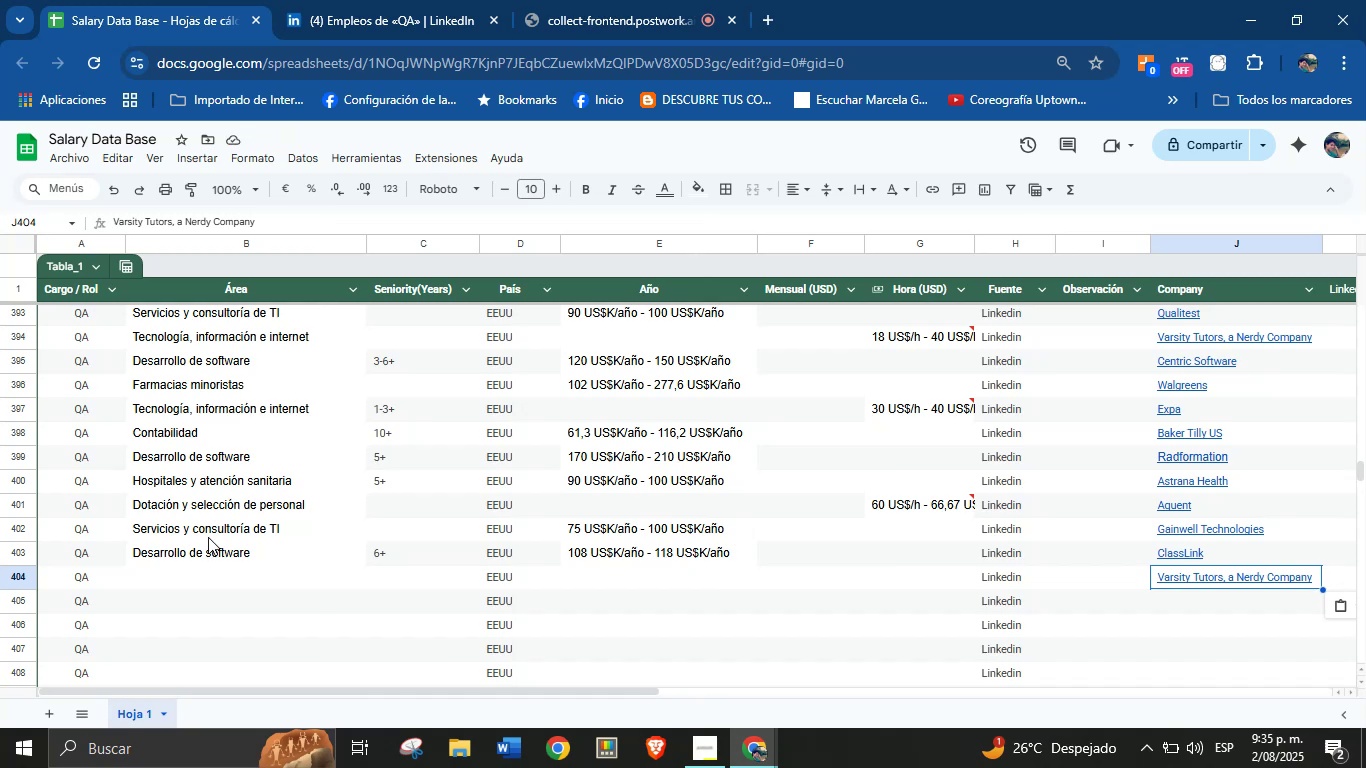 
left_click([196, 575])
 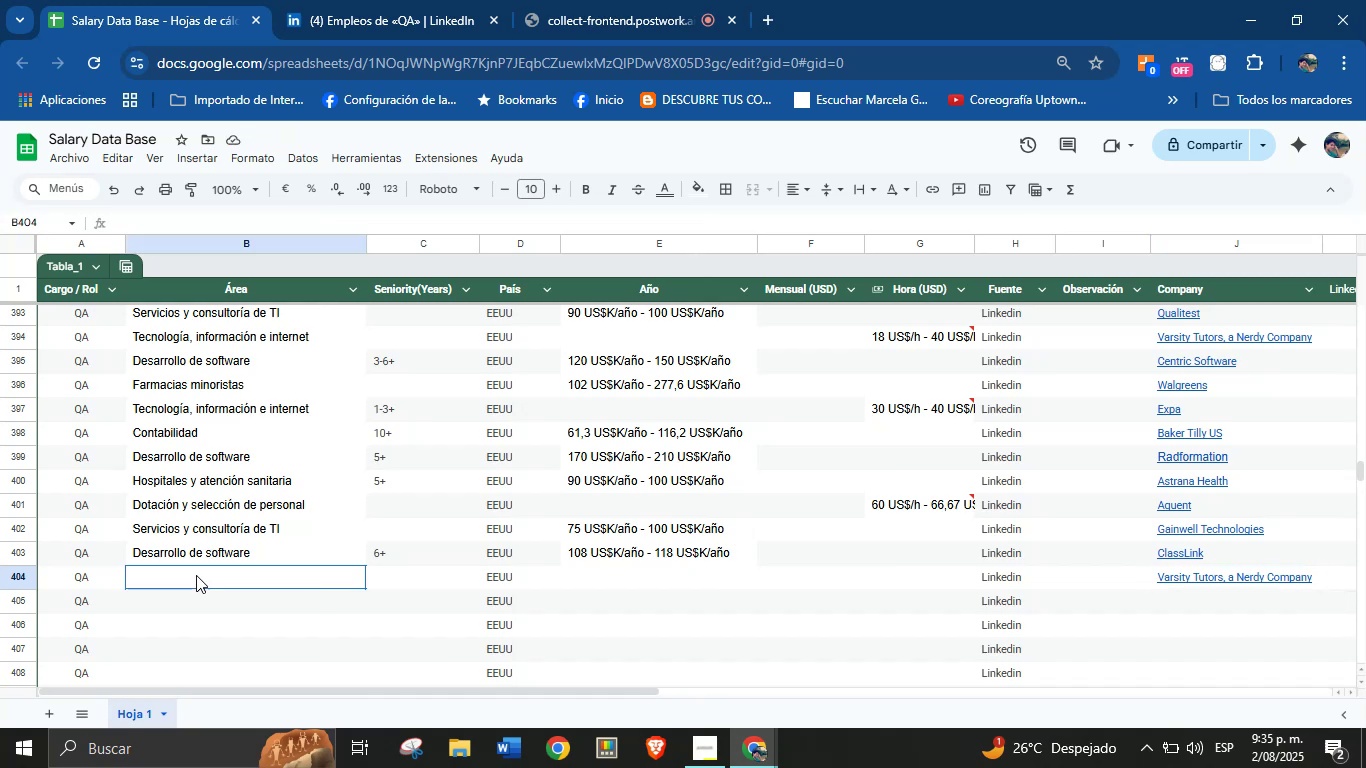 
hold_key(key=ControlLeft, duration=0.62)
 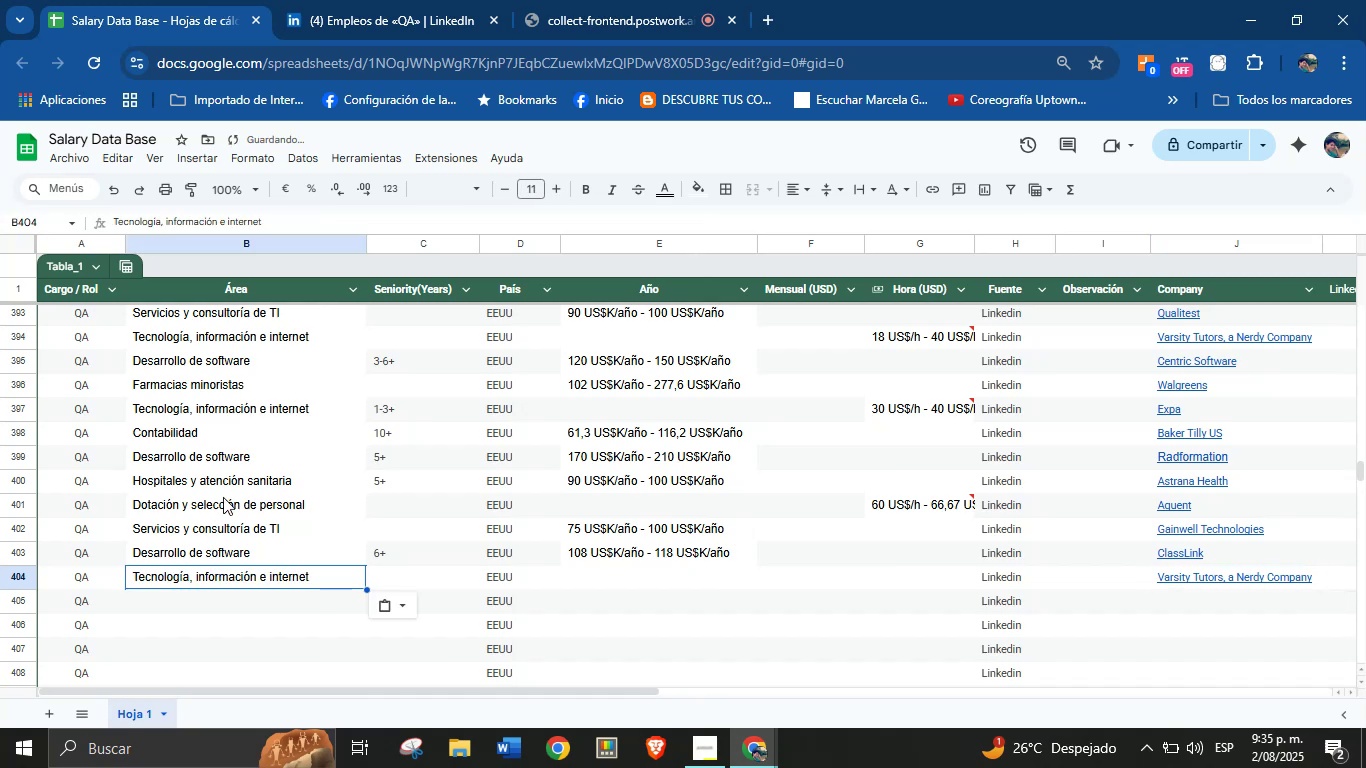 
hold_key(key=V, duration=12.82)
 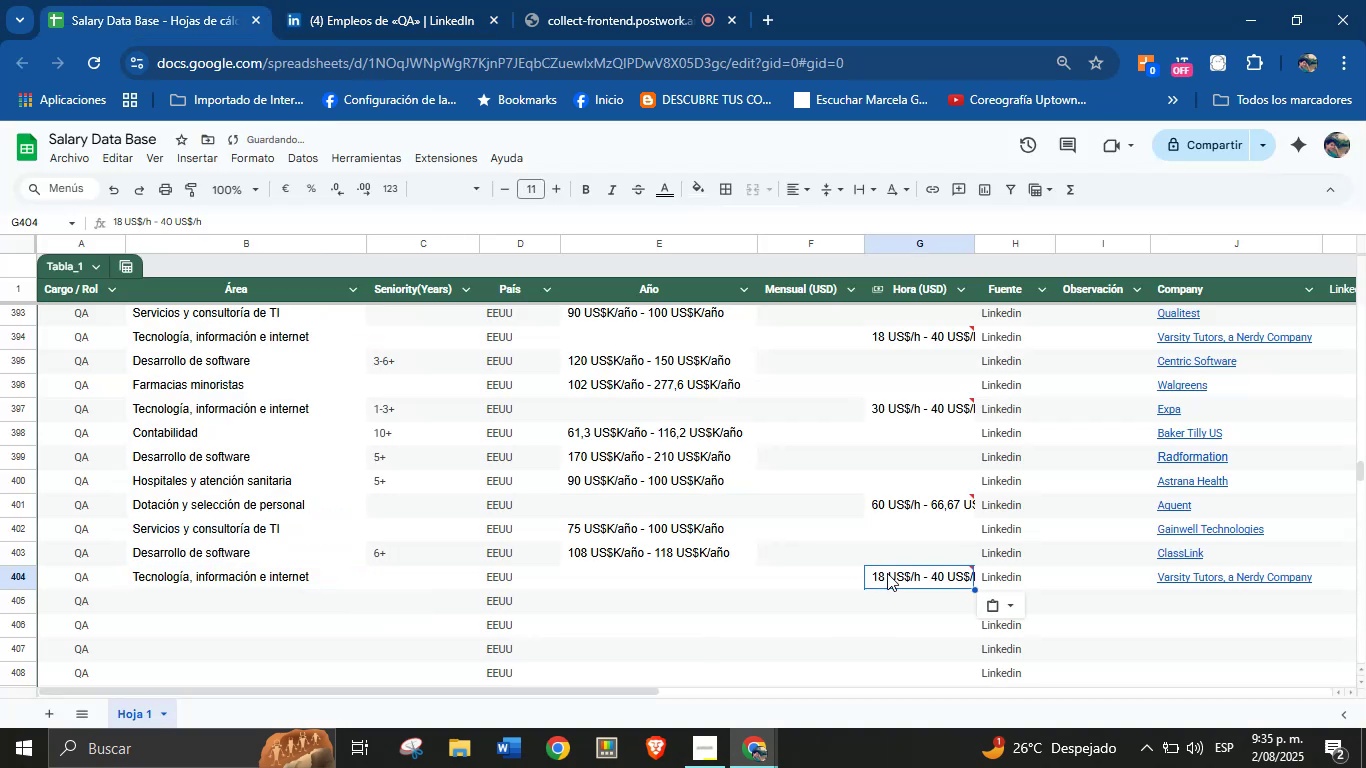 
left_click([317, 0])
 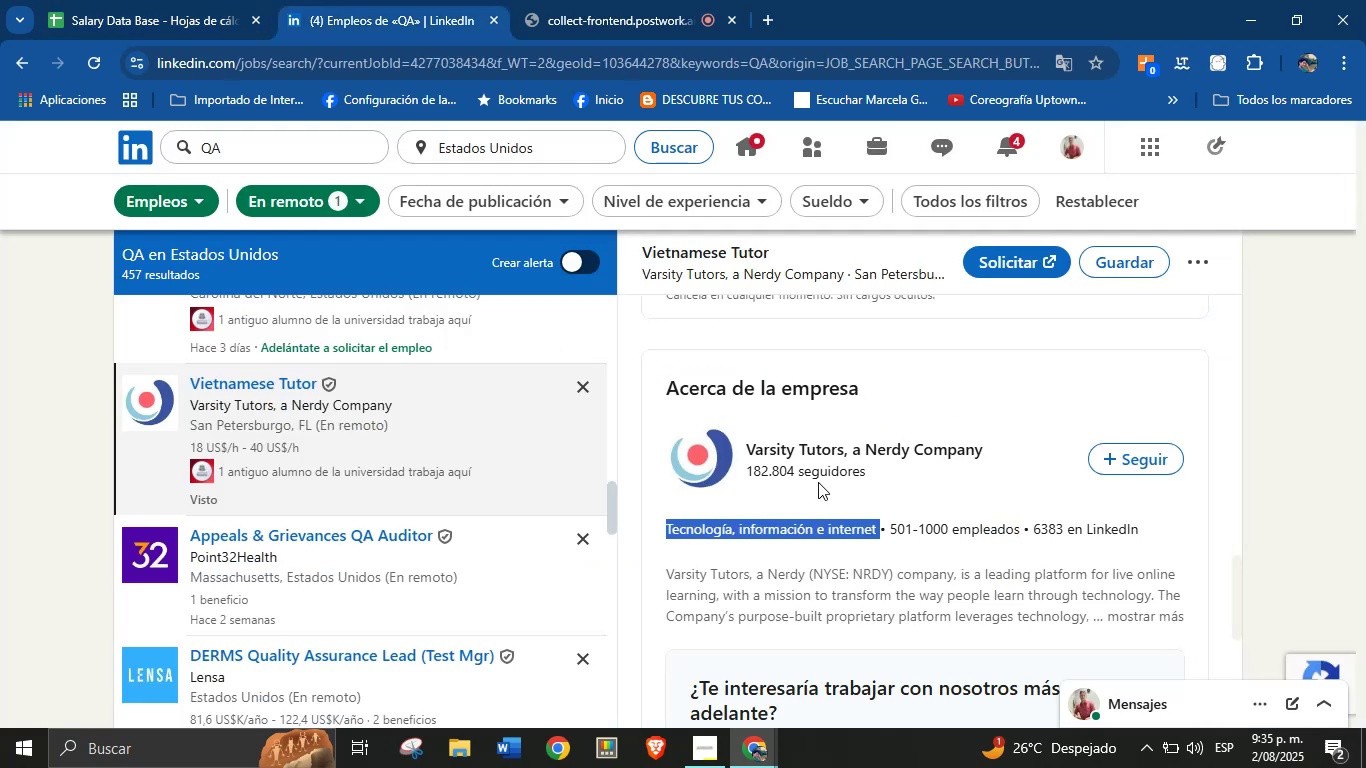 
scroll: coordinate [818, 482], scroll_direction: up, amount: 9.0
 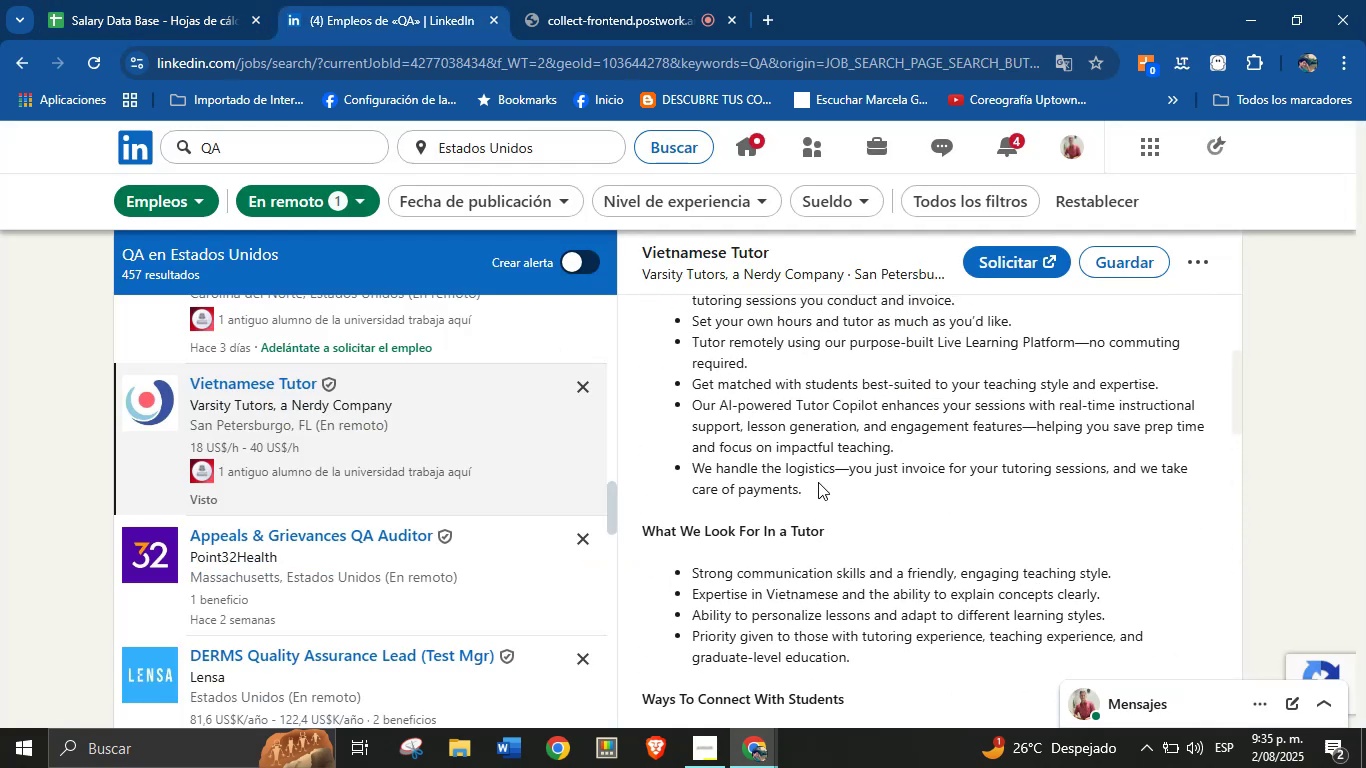 
scroll: coordinate [818, 482], scroll_direction: down, amount: 3.0
 